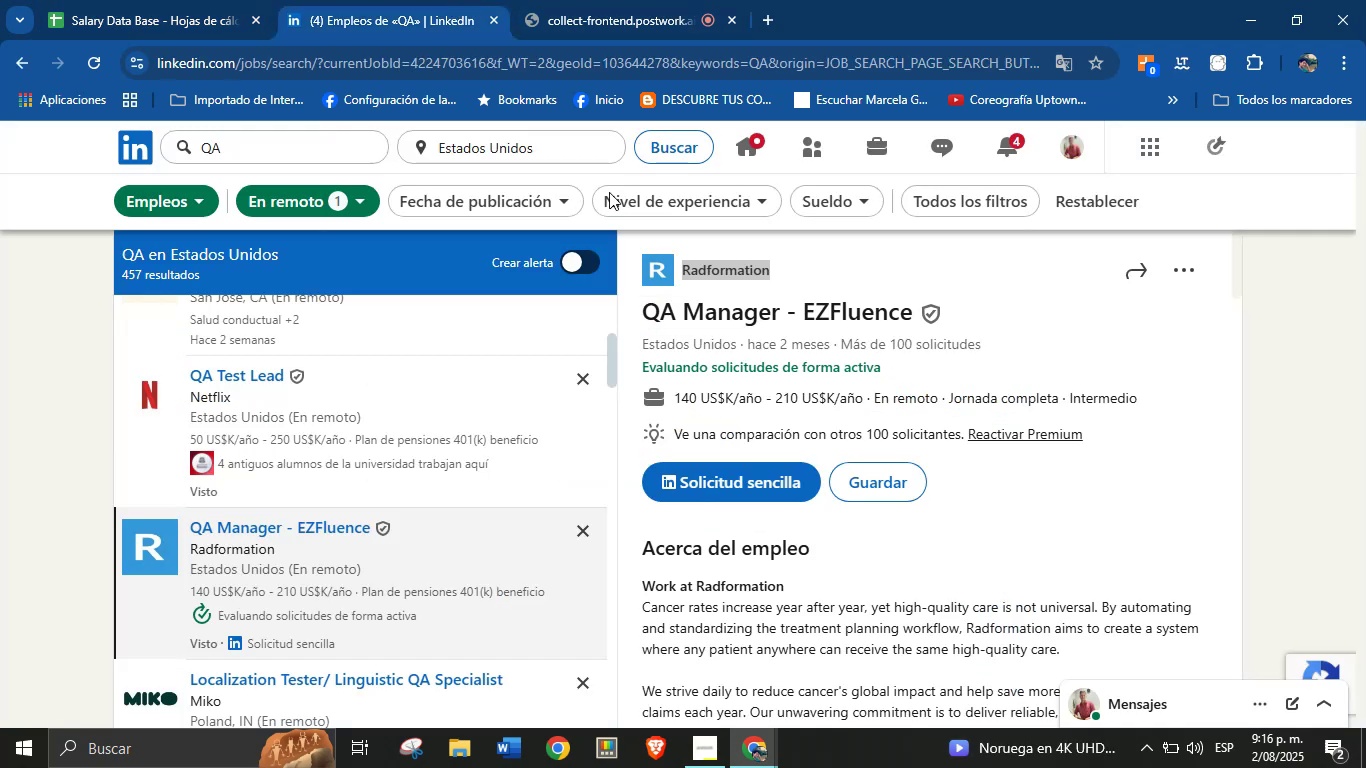 
scroll: coordinate [824, 461], scroll_direction: down, amount: 25.0
 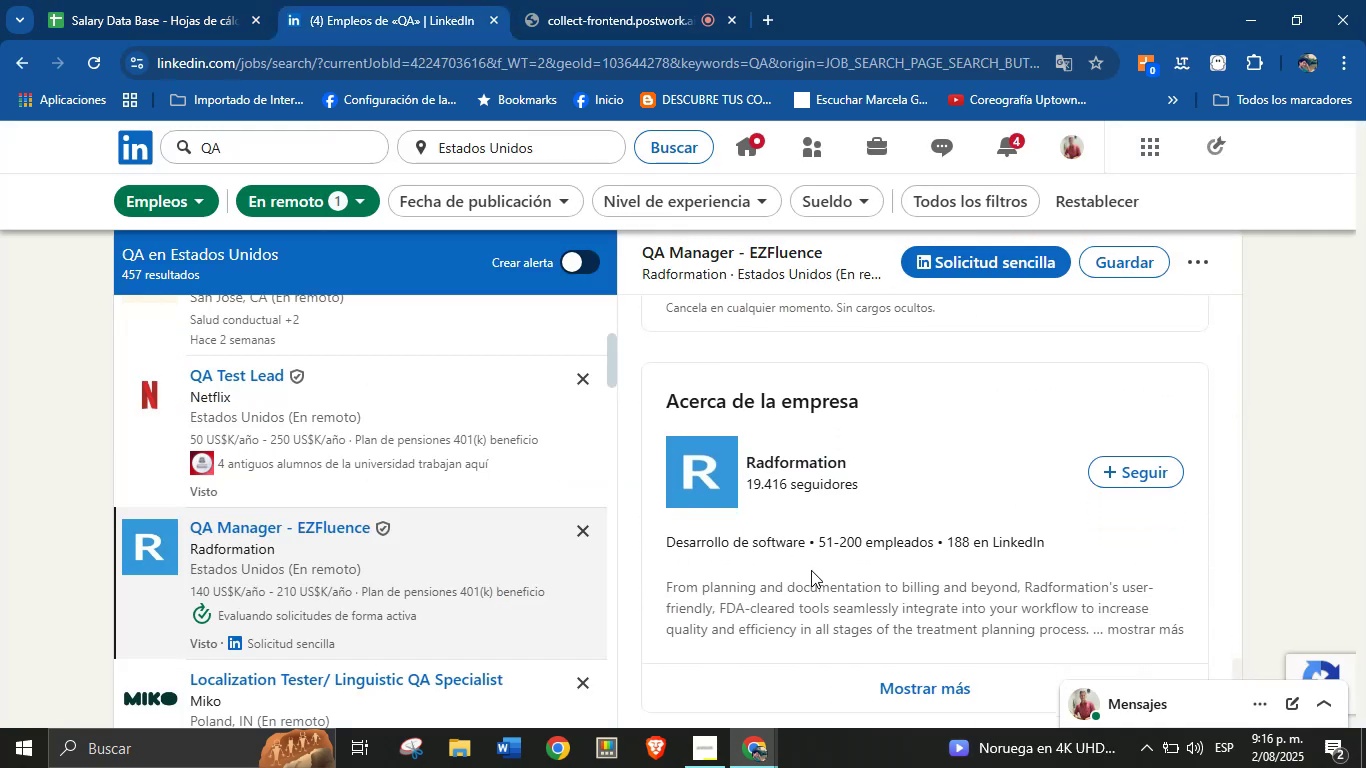 
scroll: coordinate [786, 525], scroll_direction: up, amount: 2.0
 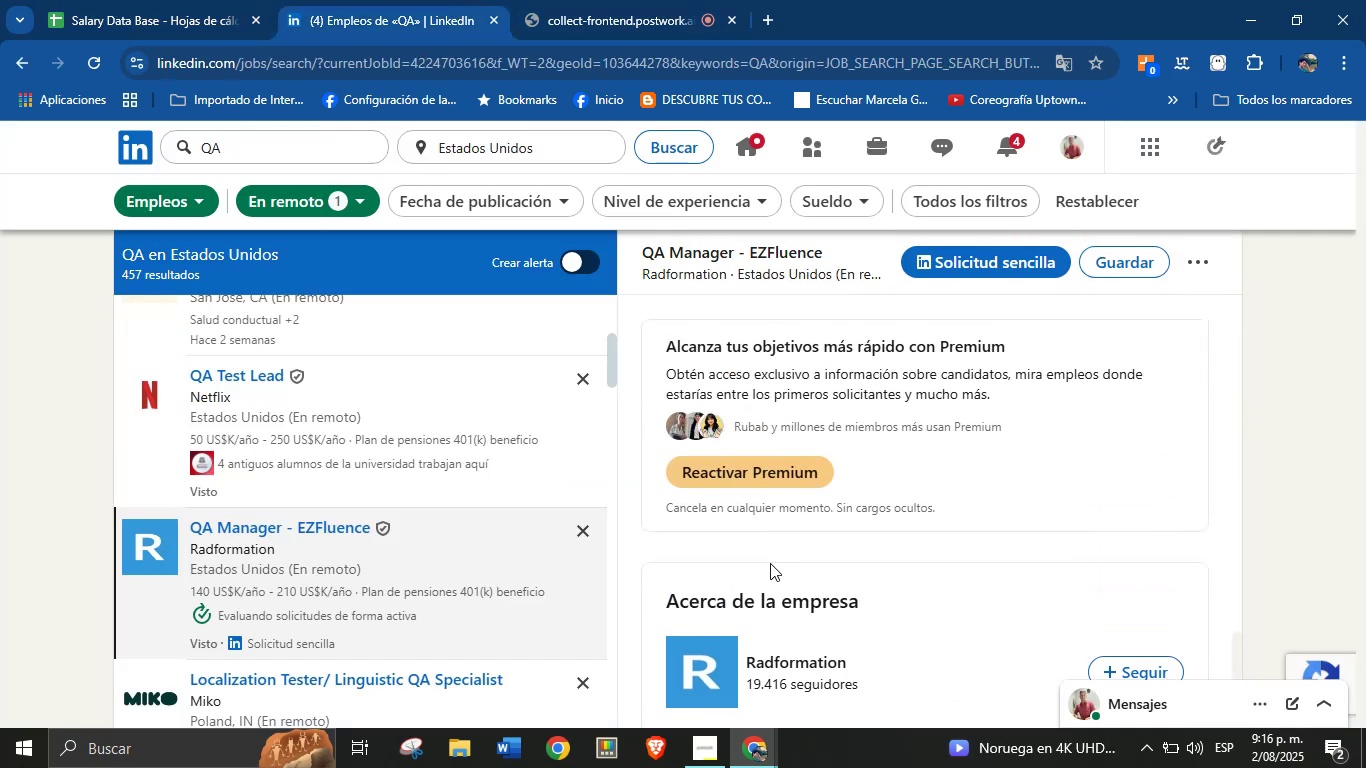 
scroll: coordinate [764, 584], scroll_direction: down, amount: 3.0
 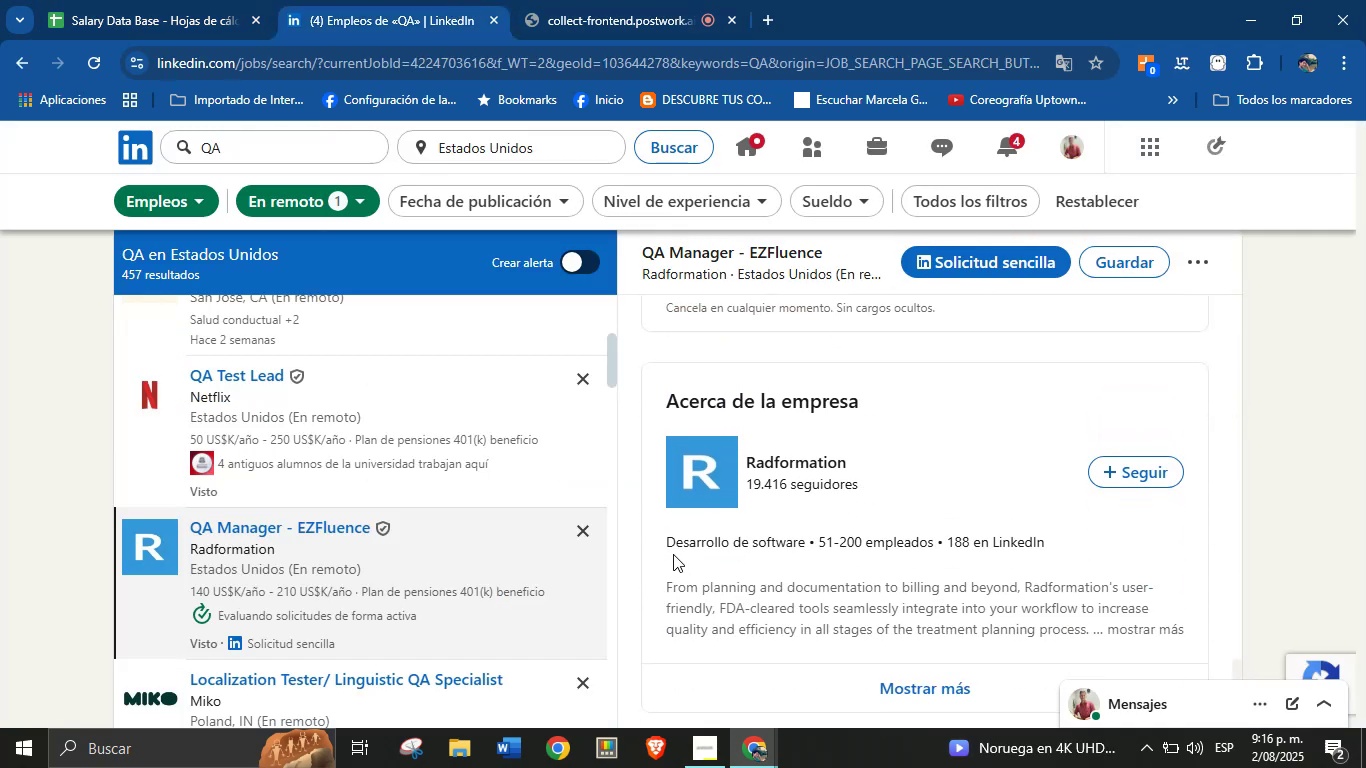 
left_click_drag(start_coordinate=[664, 545], to_coordinate=[811, 548])
 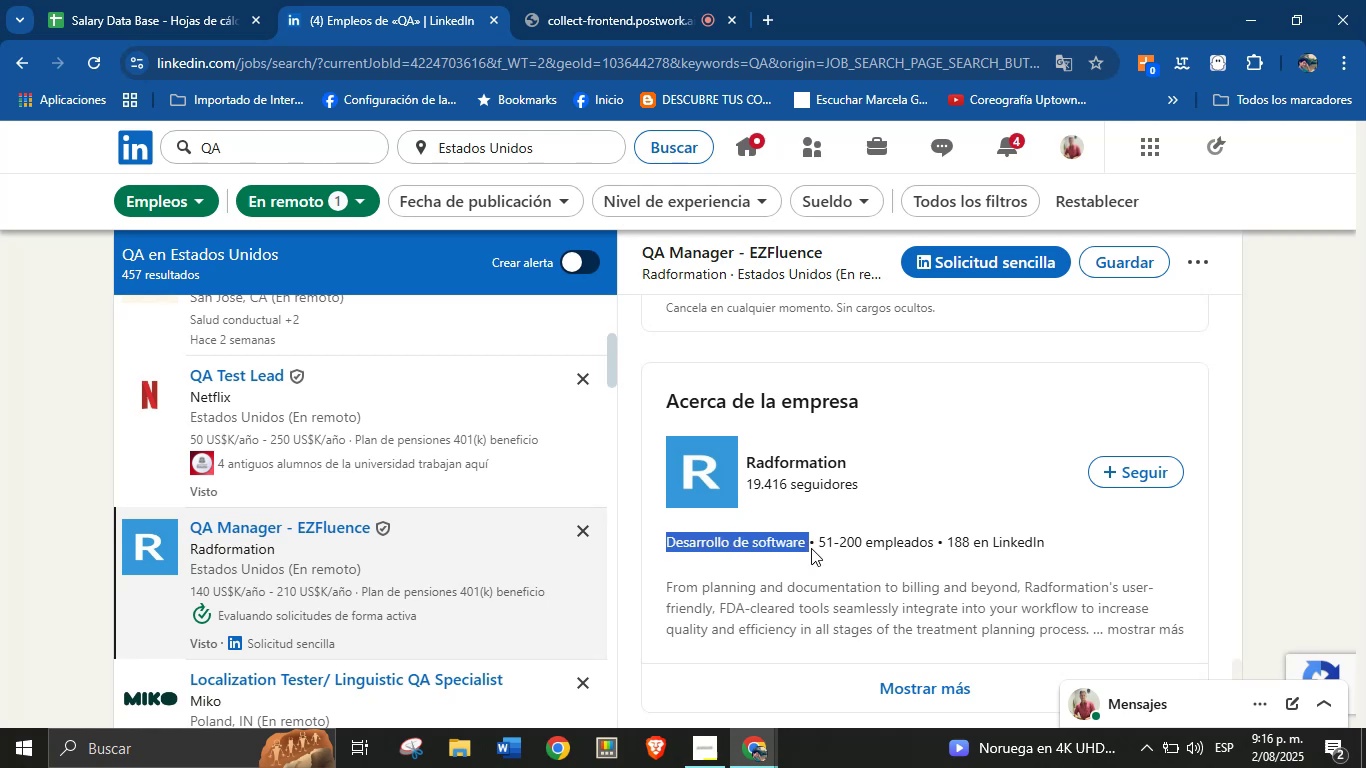 
key(Control+C)
 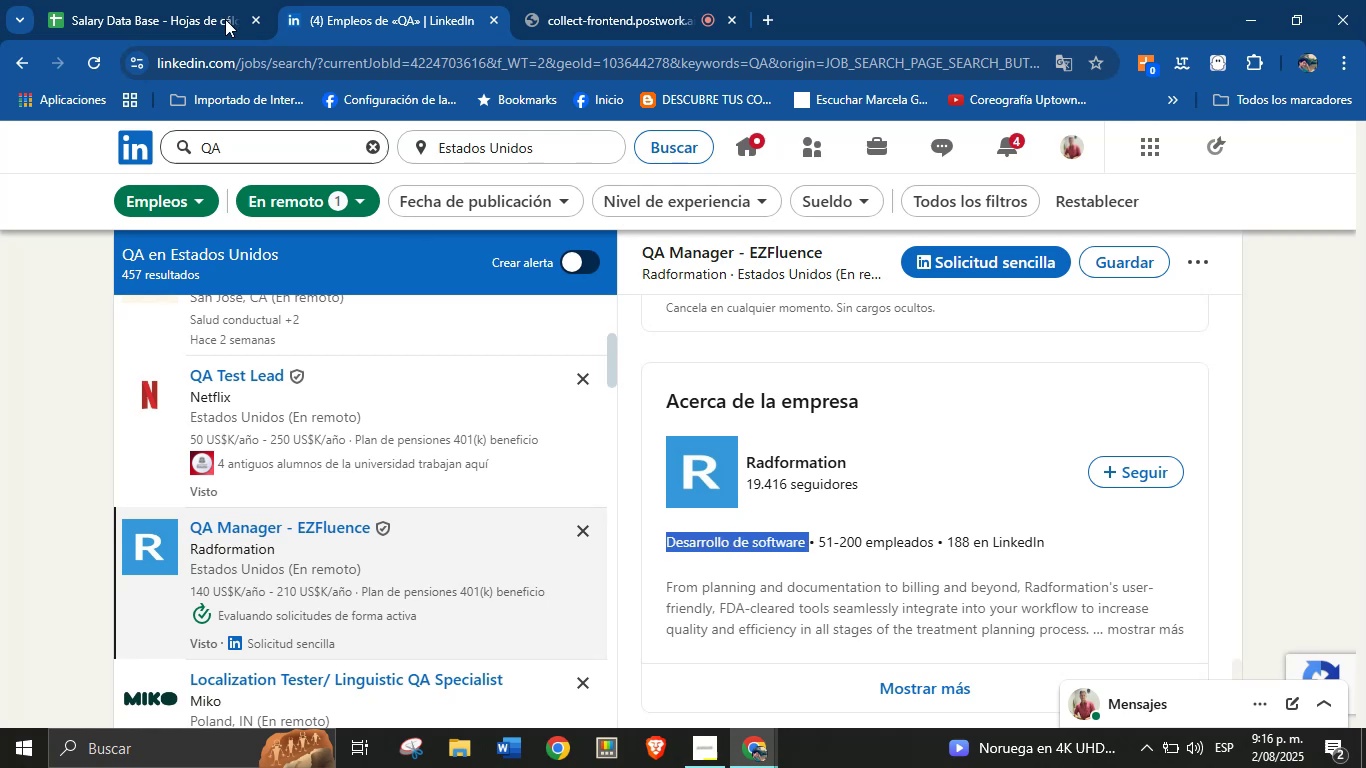 
left_click([207, 0])
 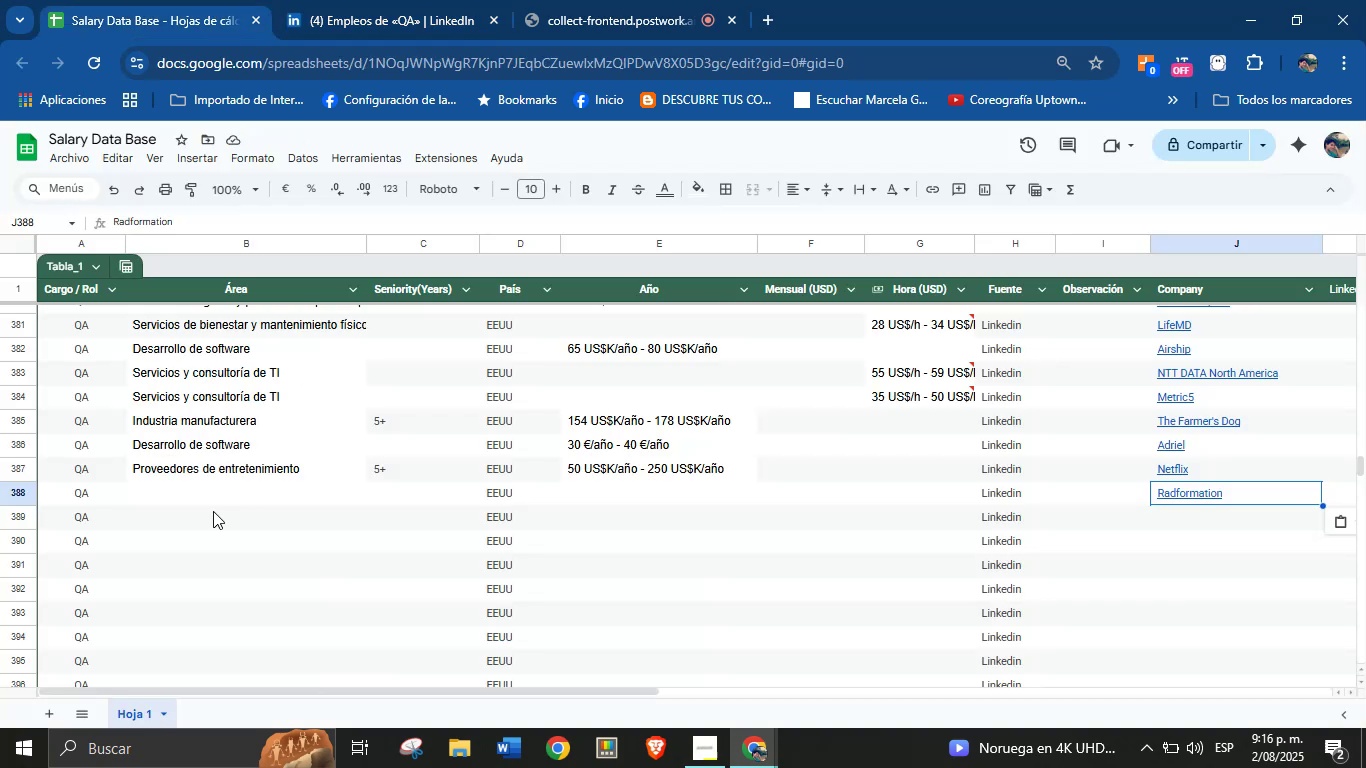 
left_click([181, 495])
 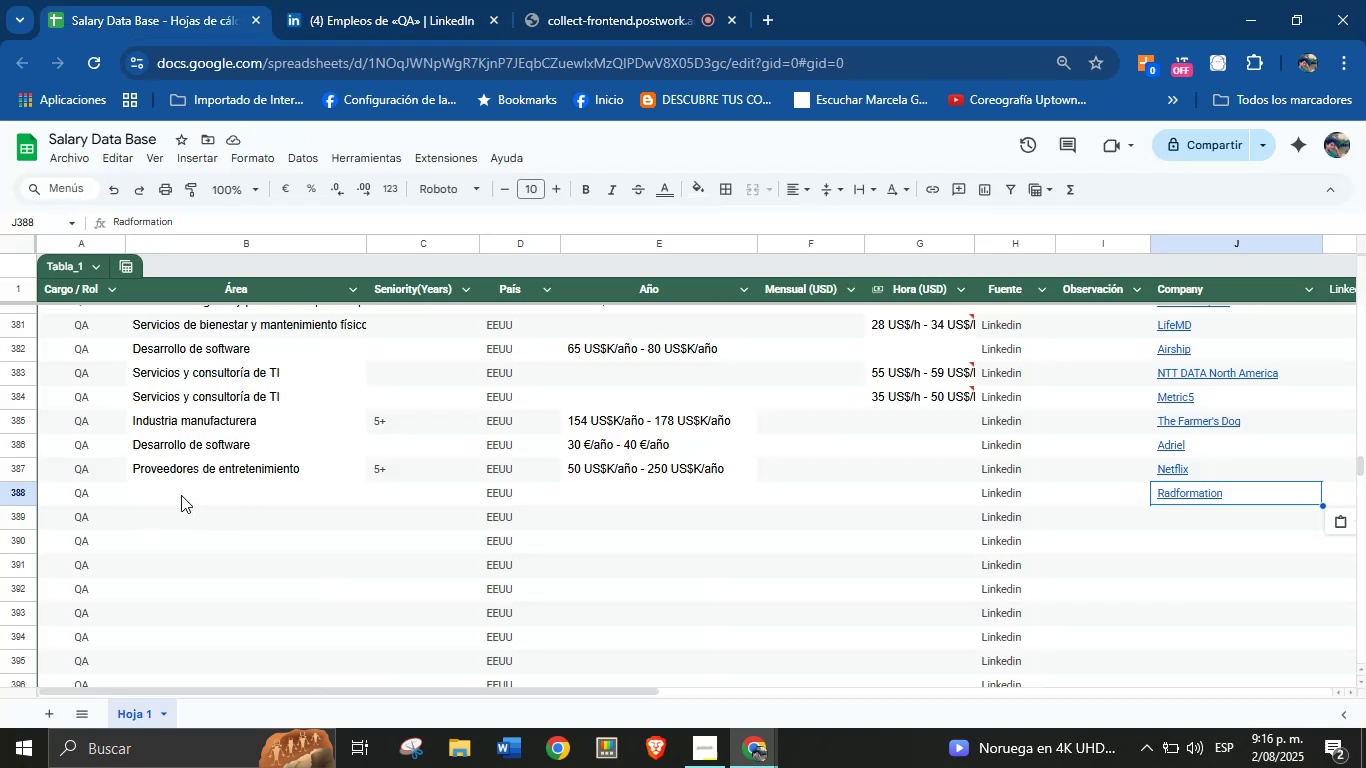 
key(Control+V)
 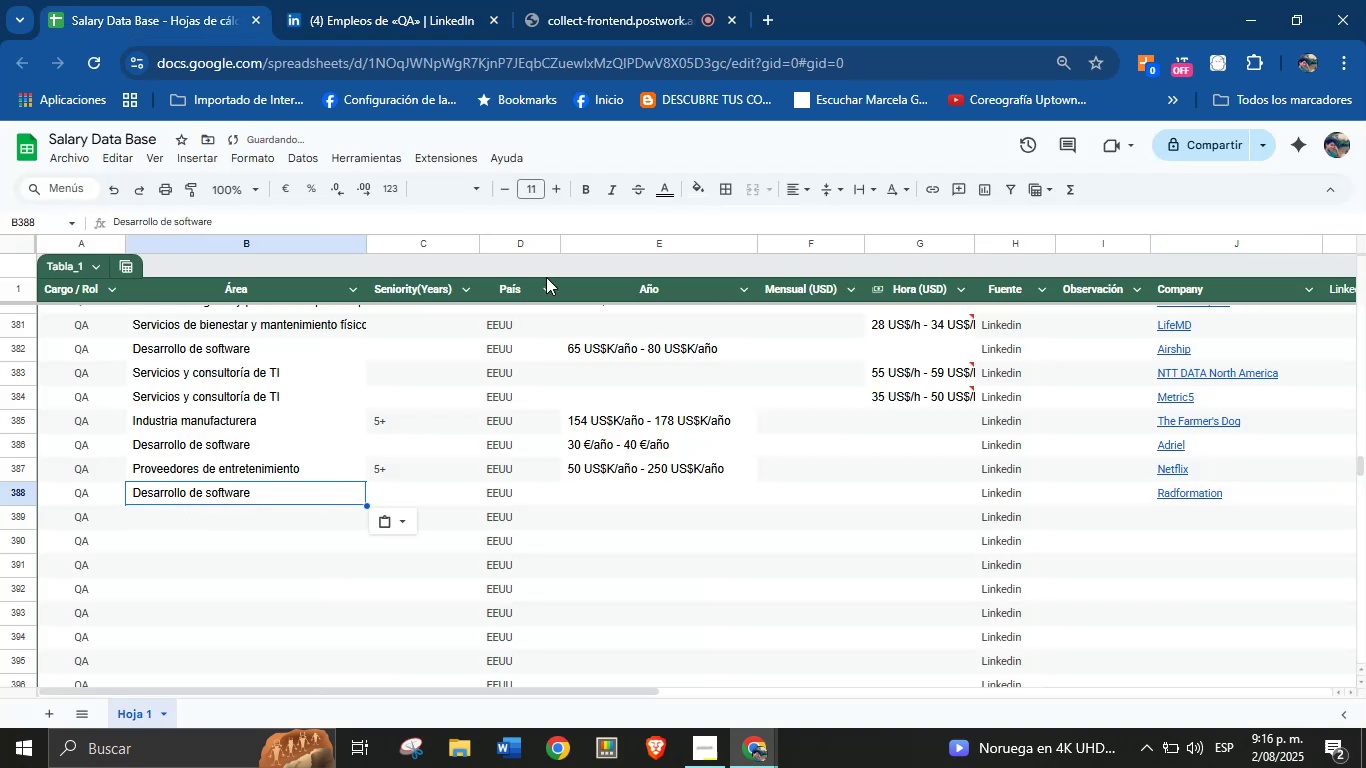 
left_click([277, 0])
 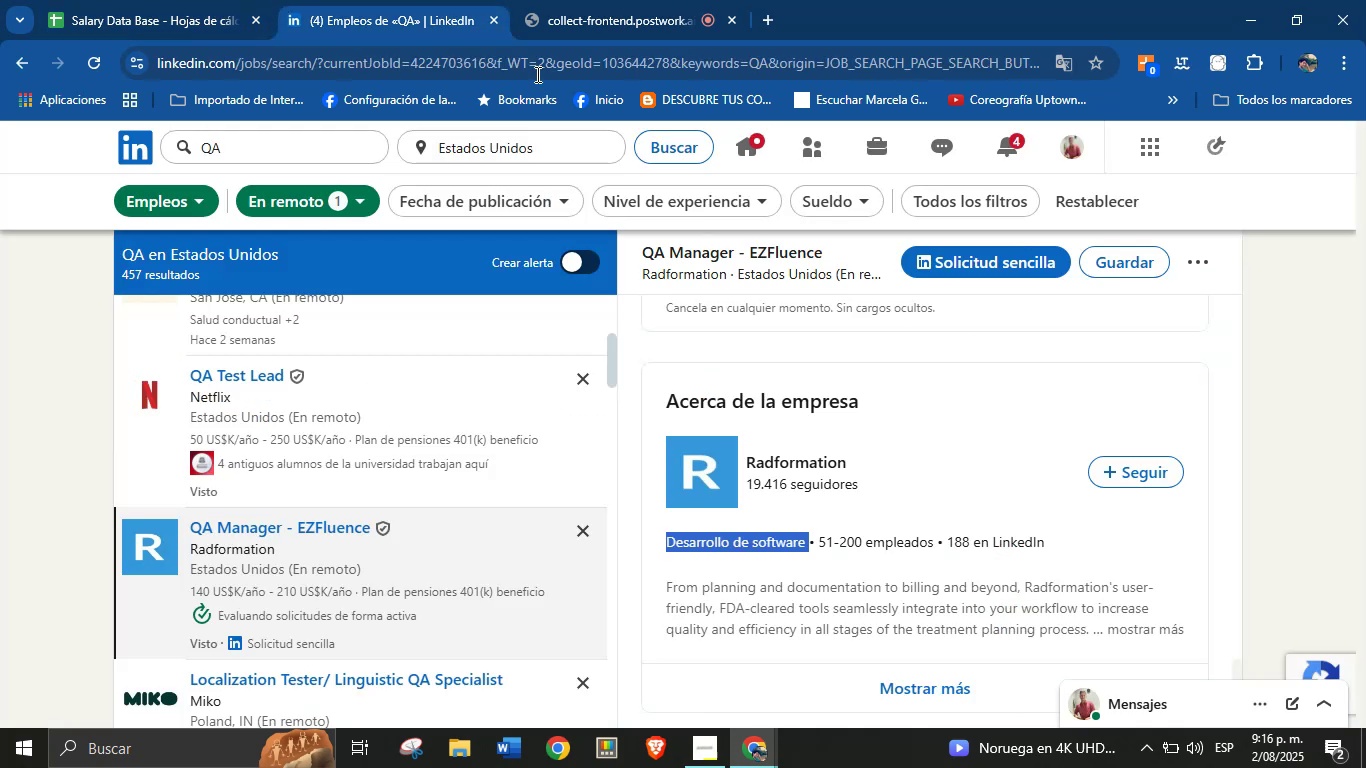 
scroll: coordinate [823, 505], scroll_direction: up, amount: 35.0
 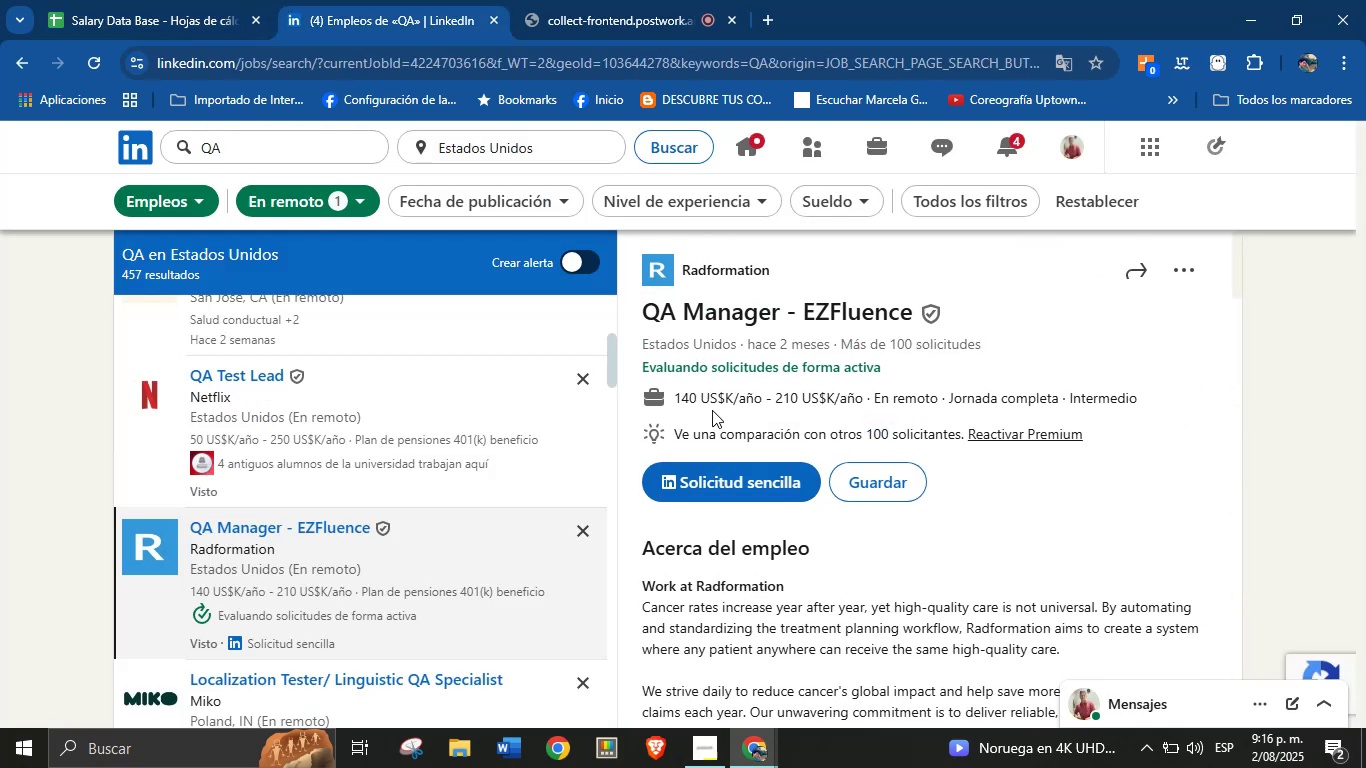 
left_click_drag(start_coordinate=[674, 400], to_coordinate=[871, 399])
 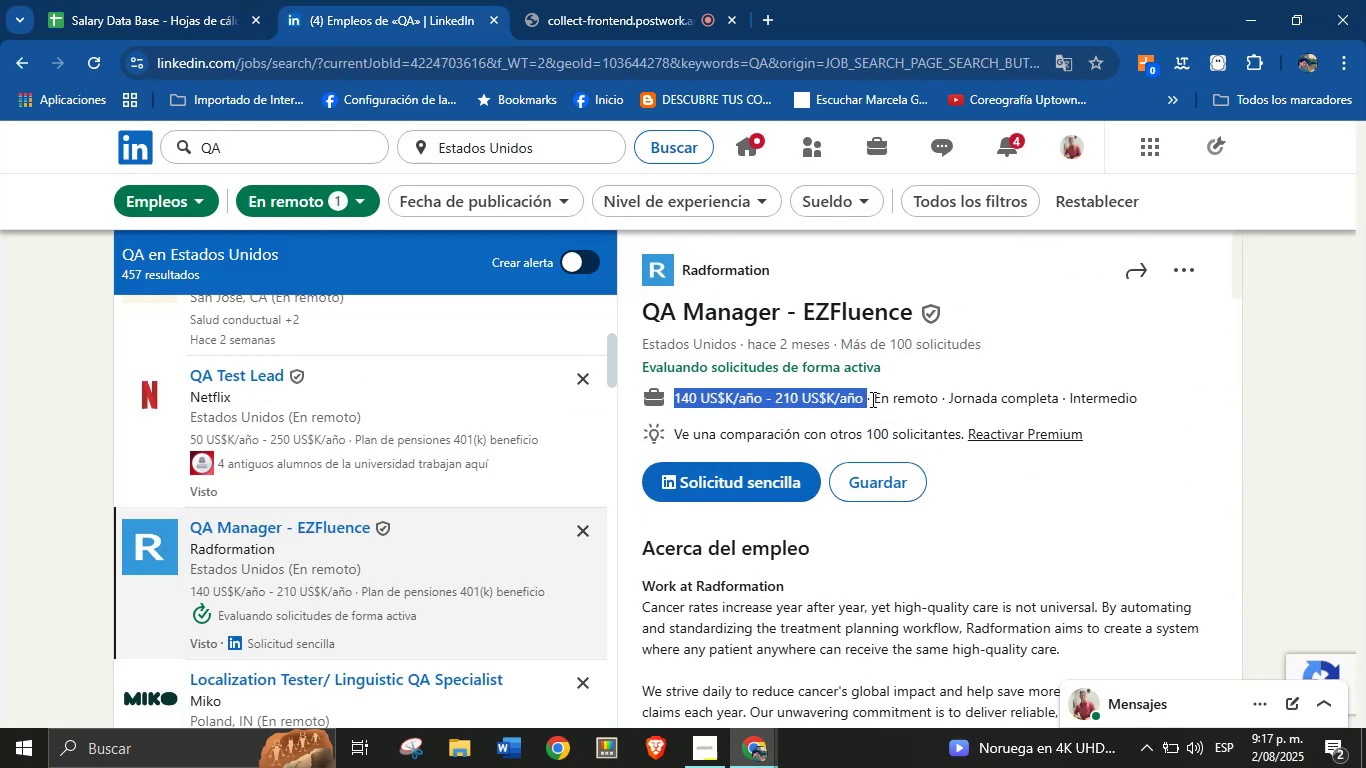 
key(Control+C)
 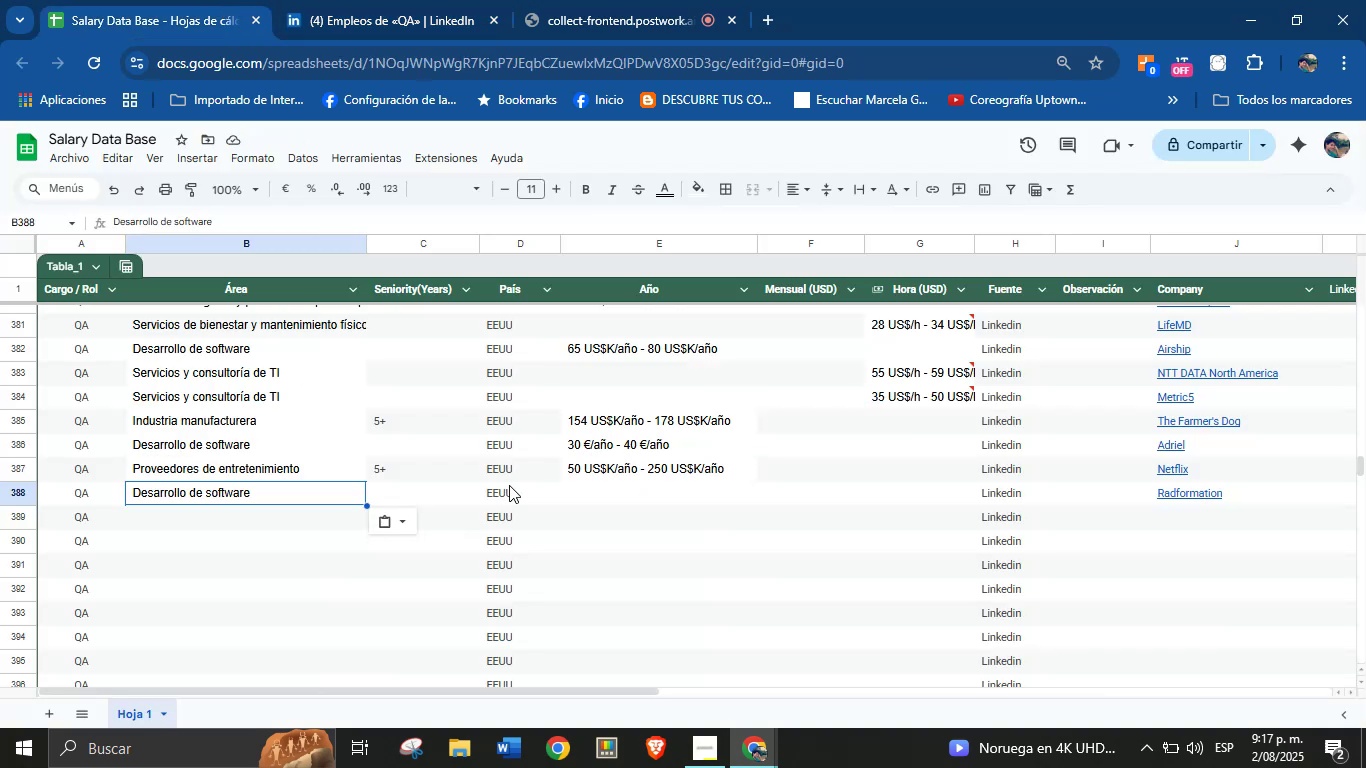 
left_click([597, 502])
 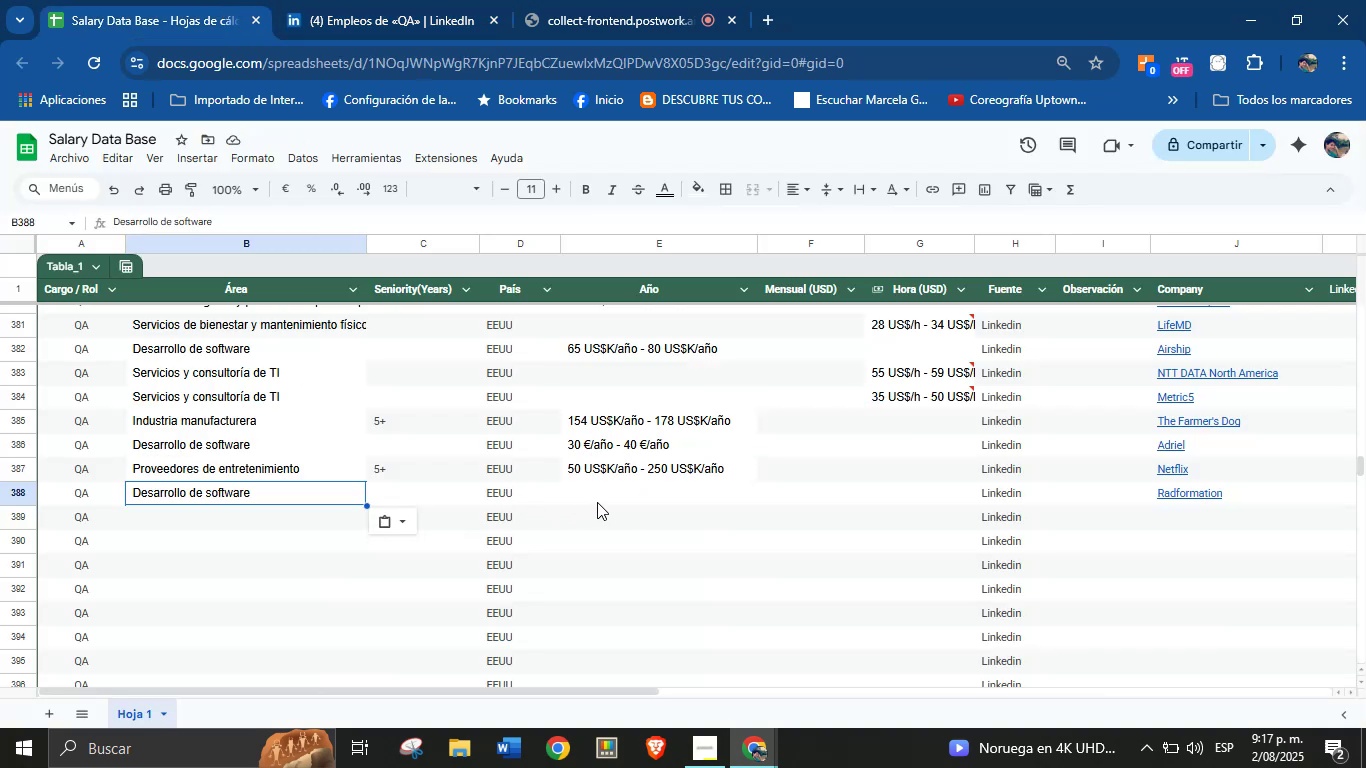 
key(Control+V)
 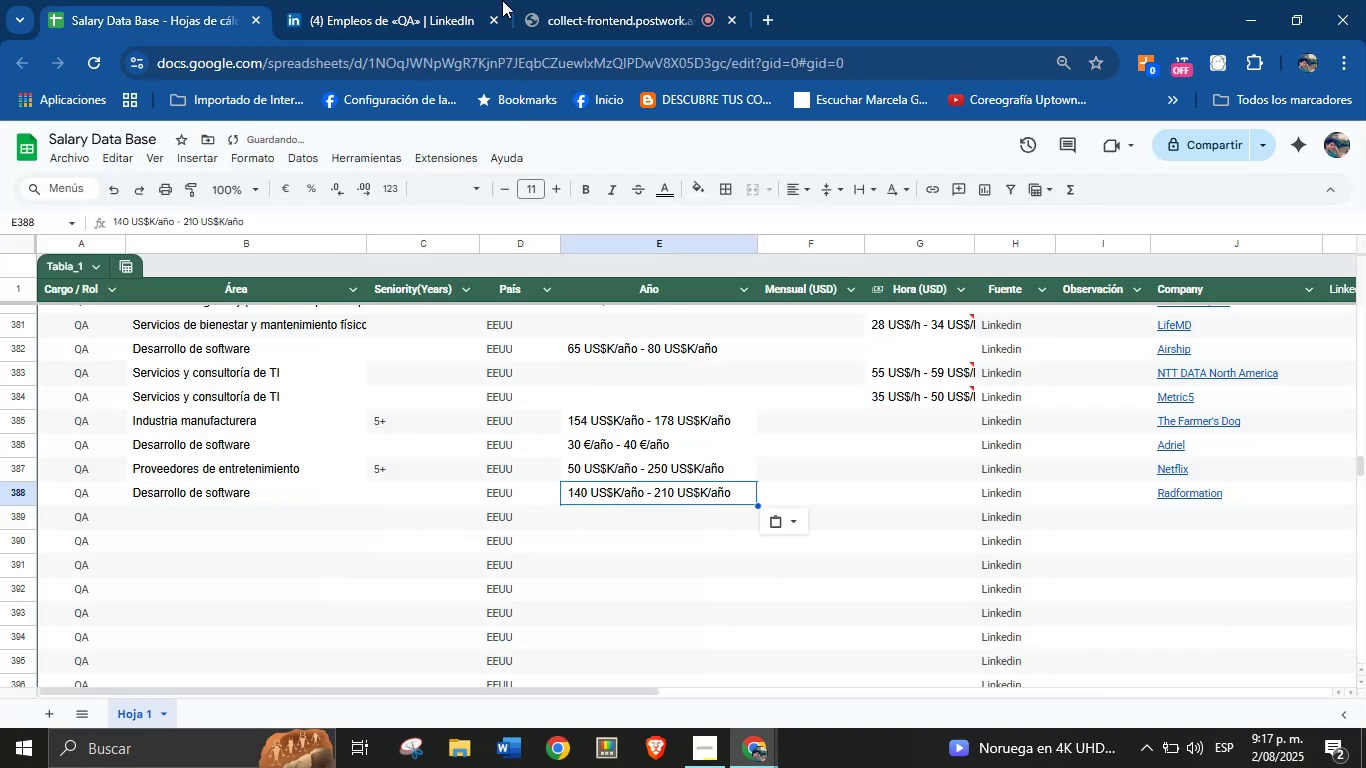 
left_click([438, 0])
 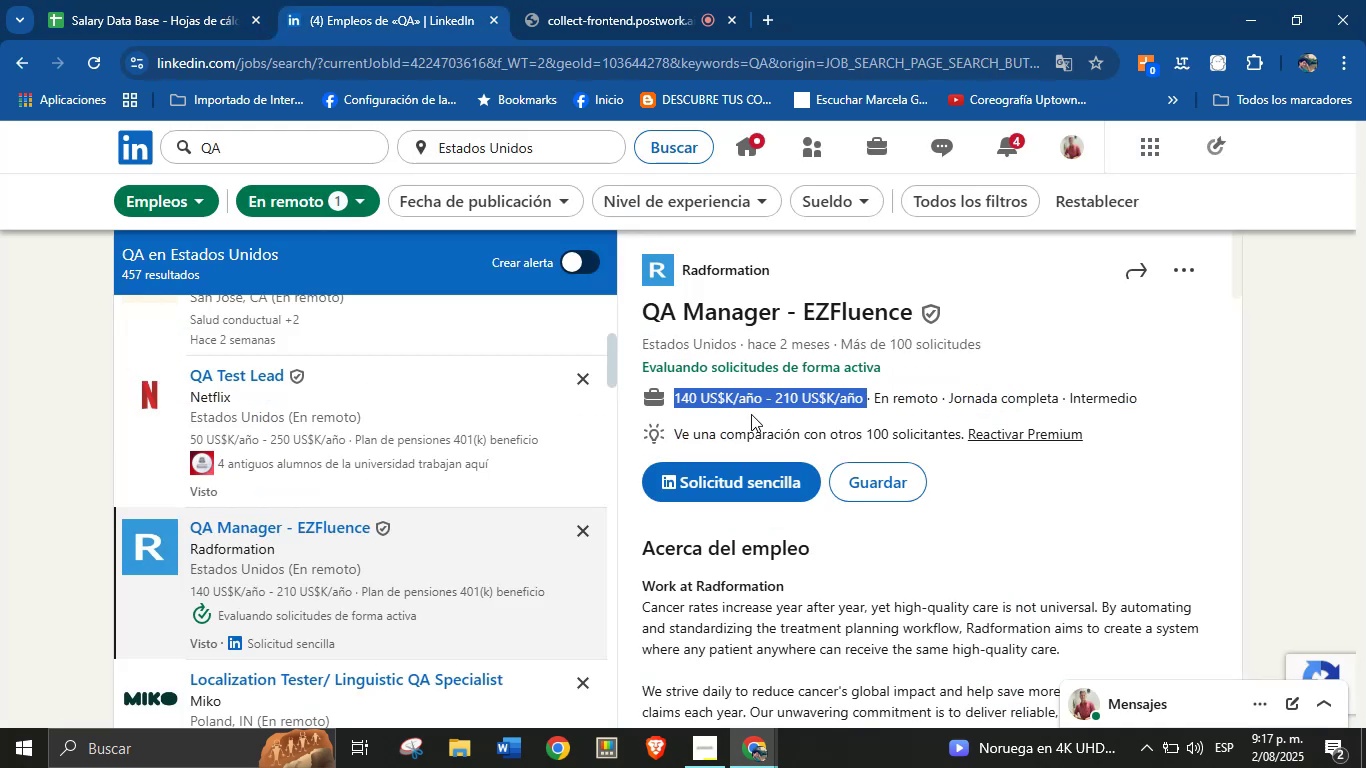 
scroll: coordinate [814, 597], scroll_direction: down, amount: 14.0
 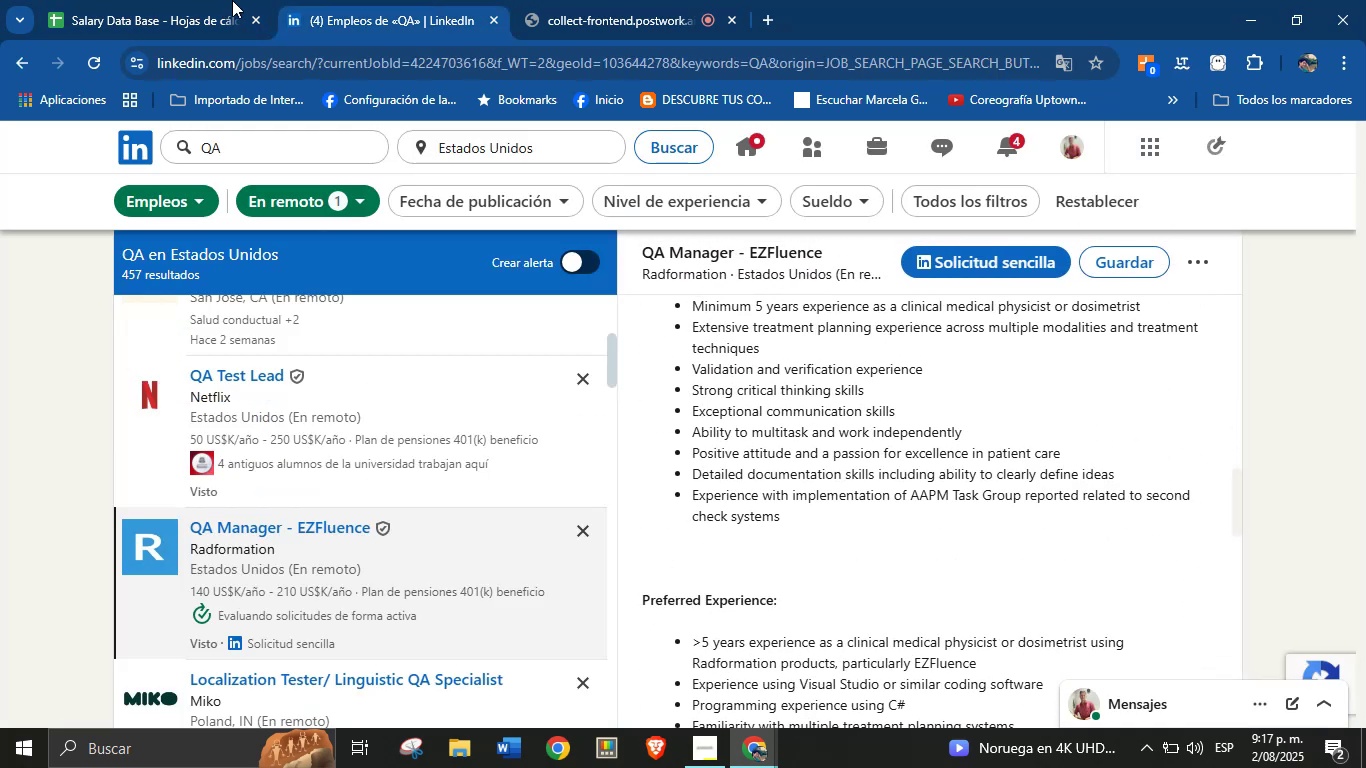 
left_click([56, 0])
 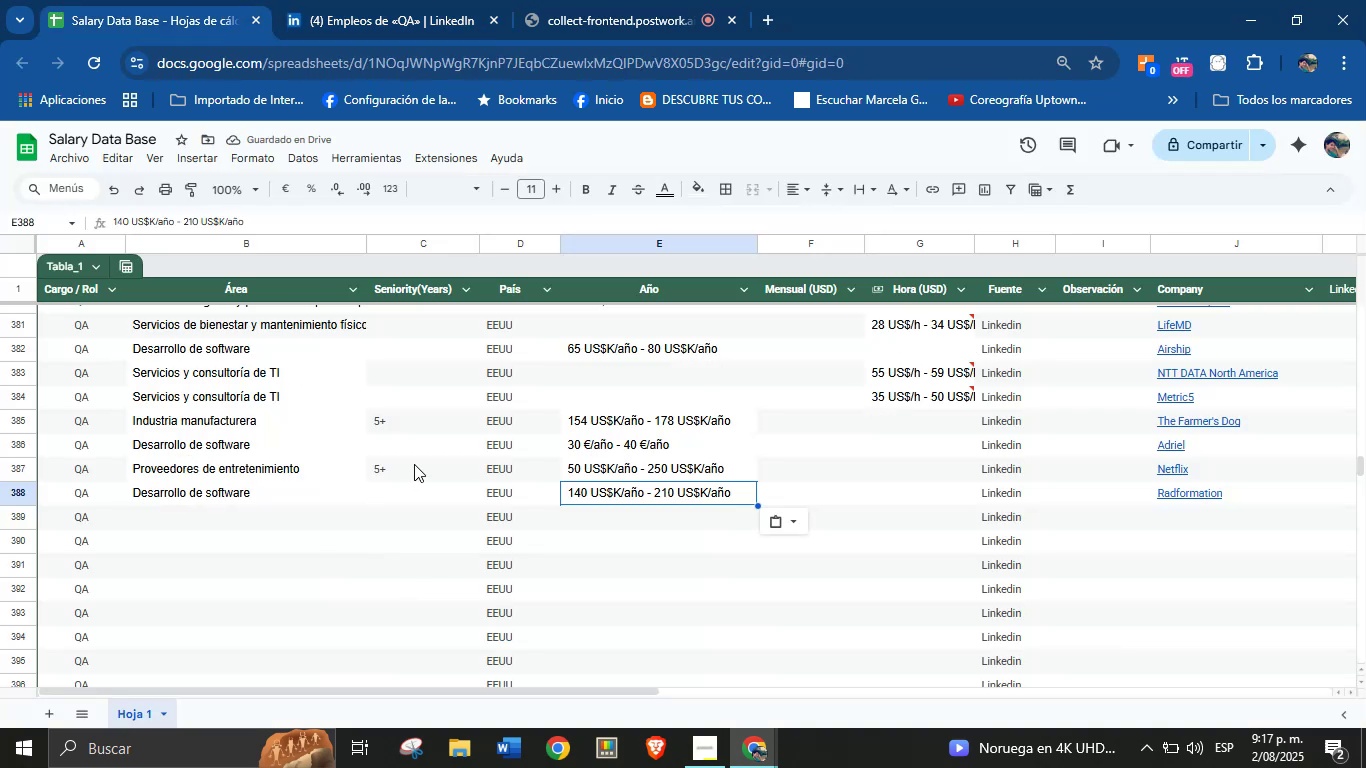 
left_click([384, 498])
 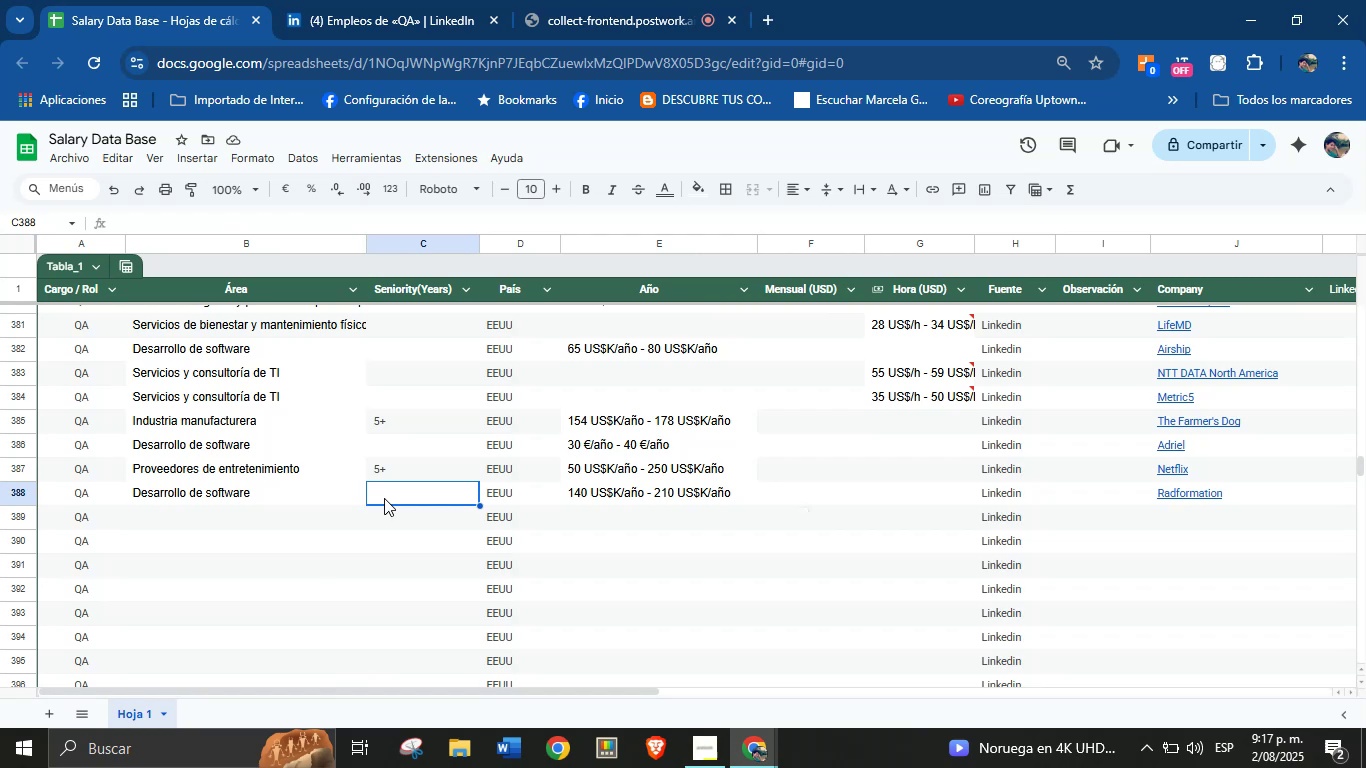 
key(5)
 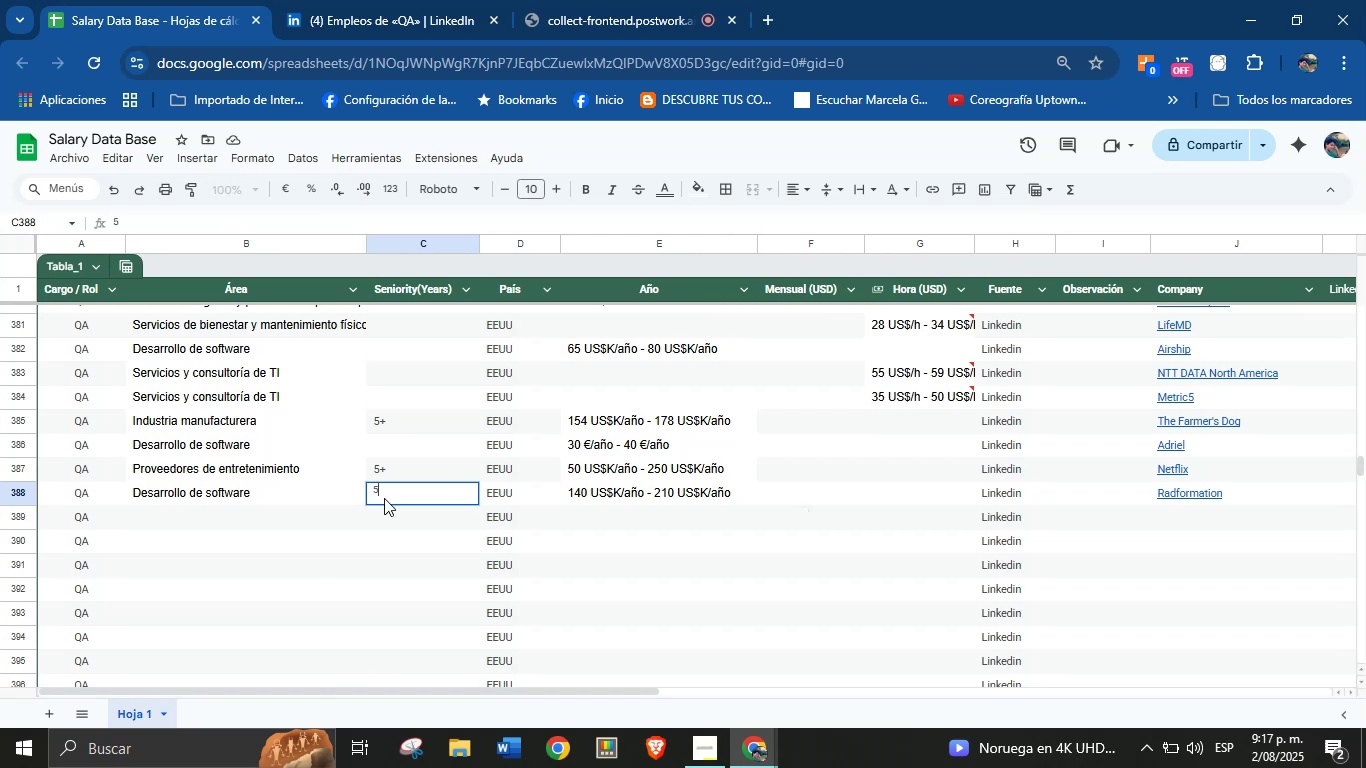 
key(Equal)
 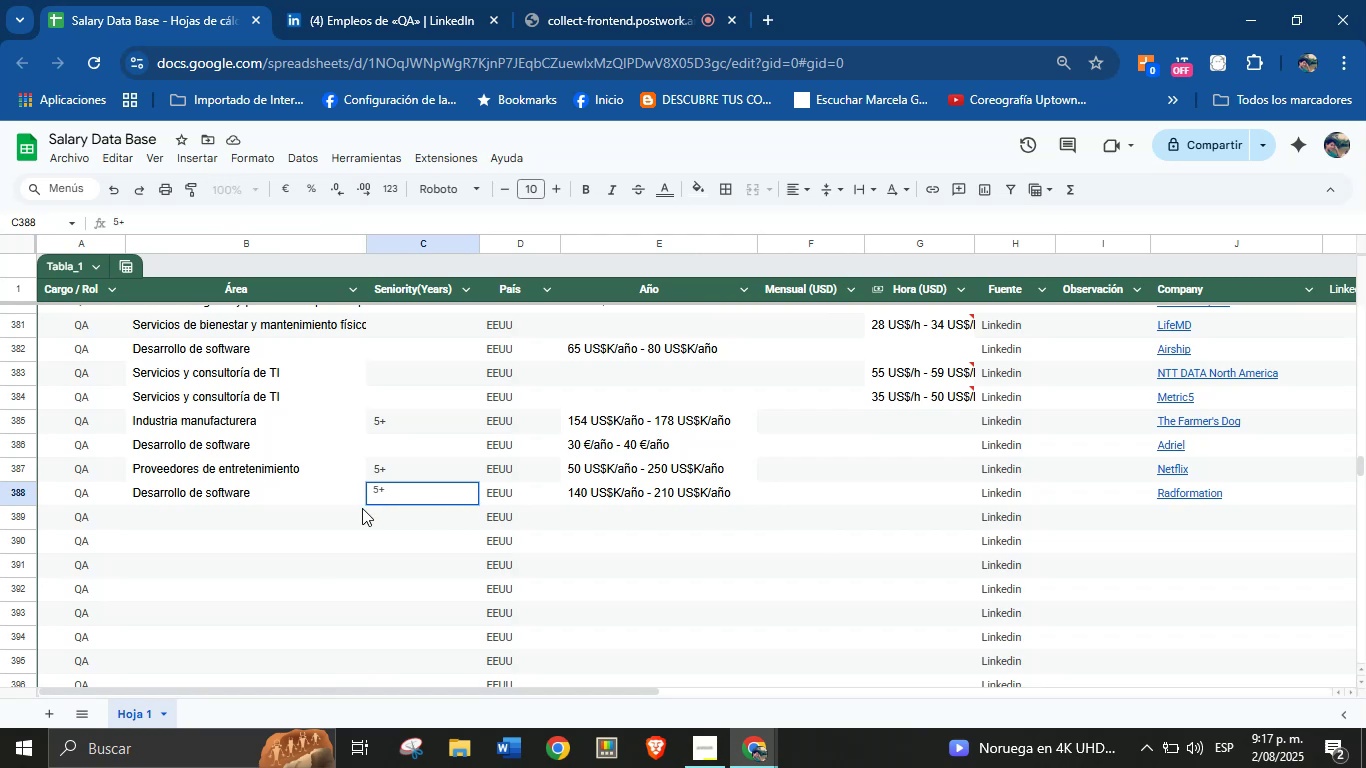 
left_click([241, 516])
 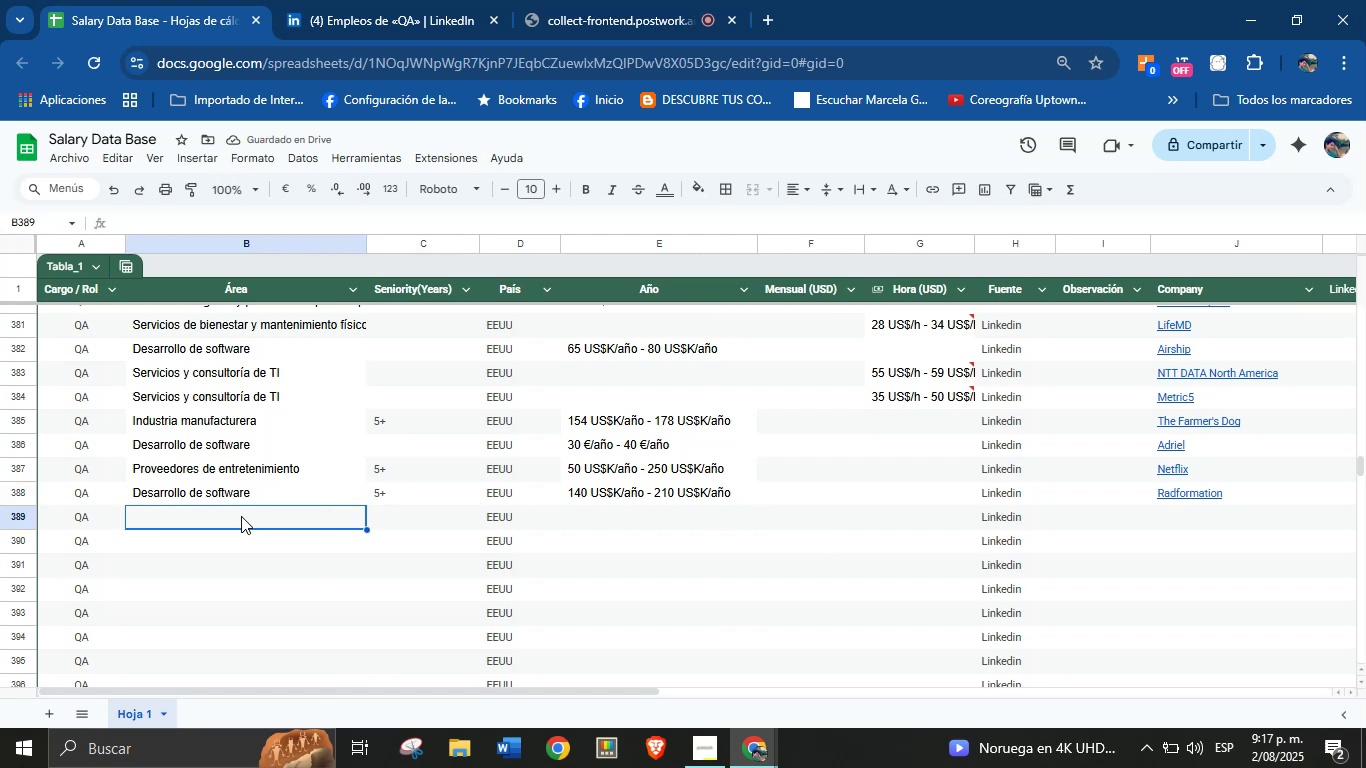 
wait(9.07)
 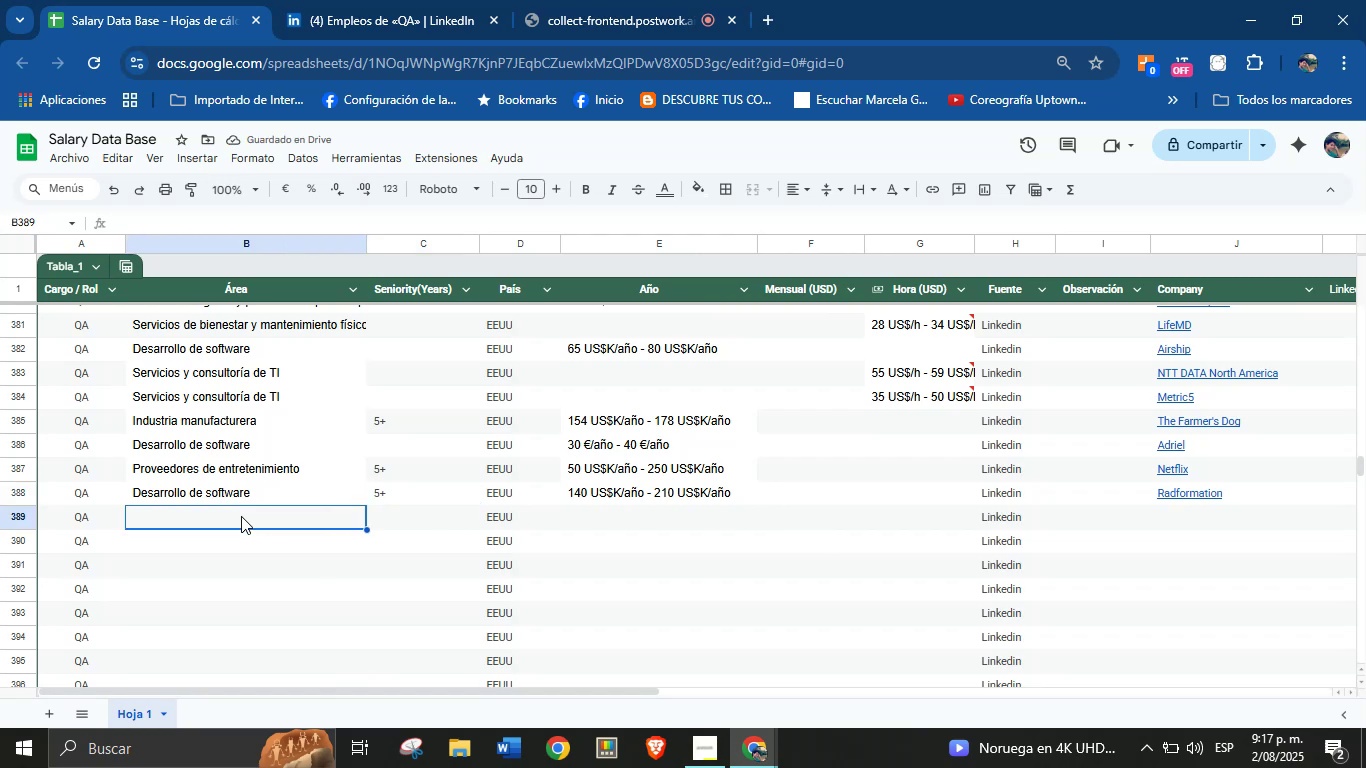 
left_click([420, 0])
 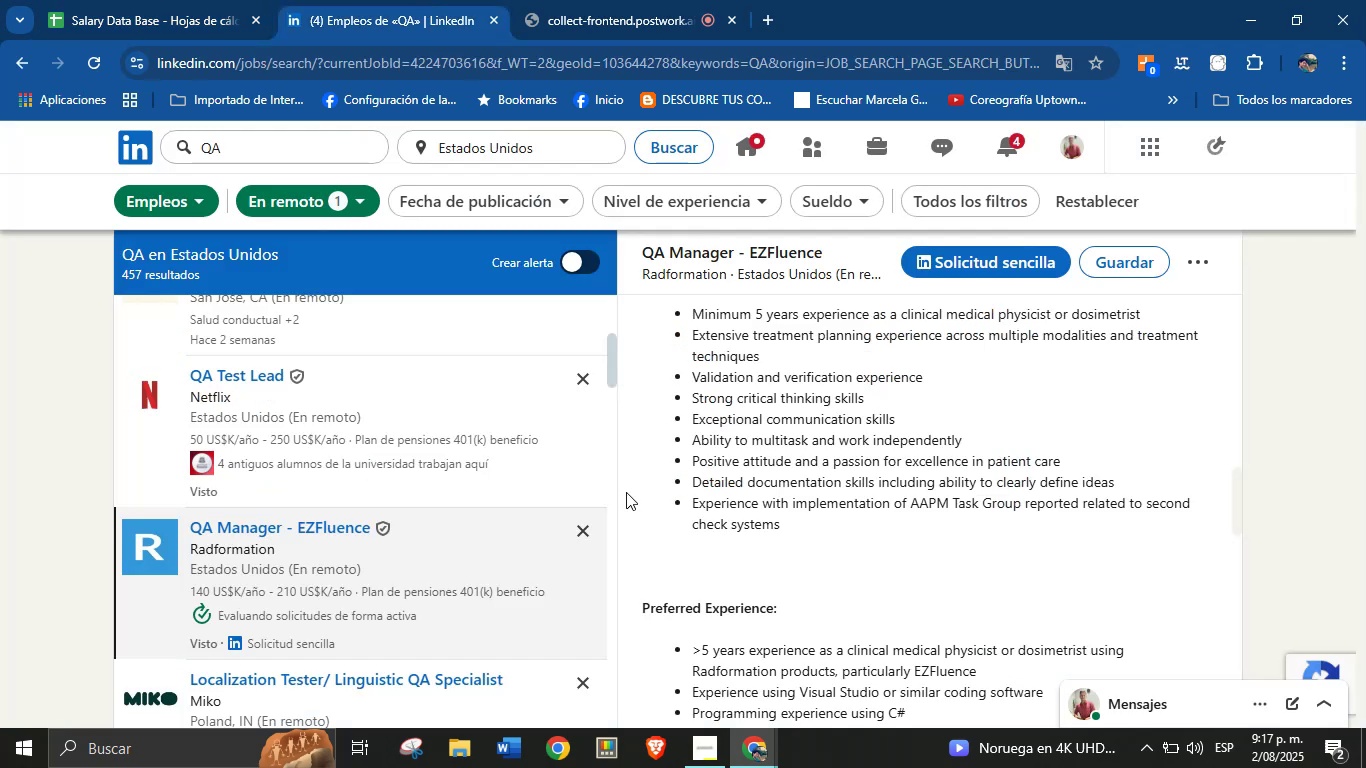 
scroll: coordinate [309, 495], scroll_direction: down, amount: 5.0
 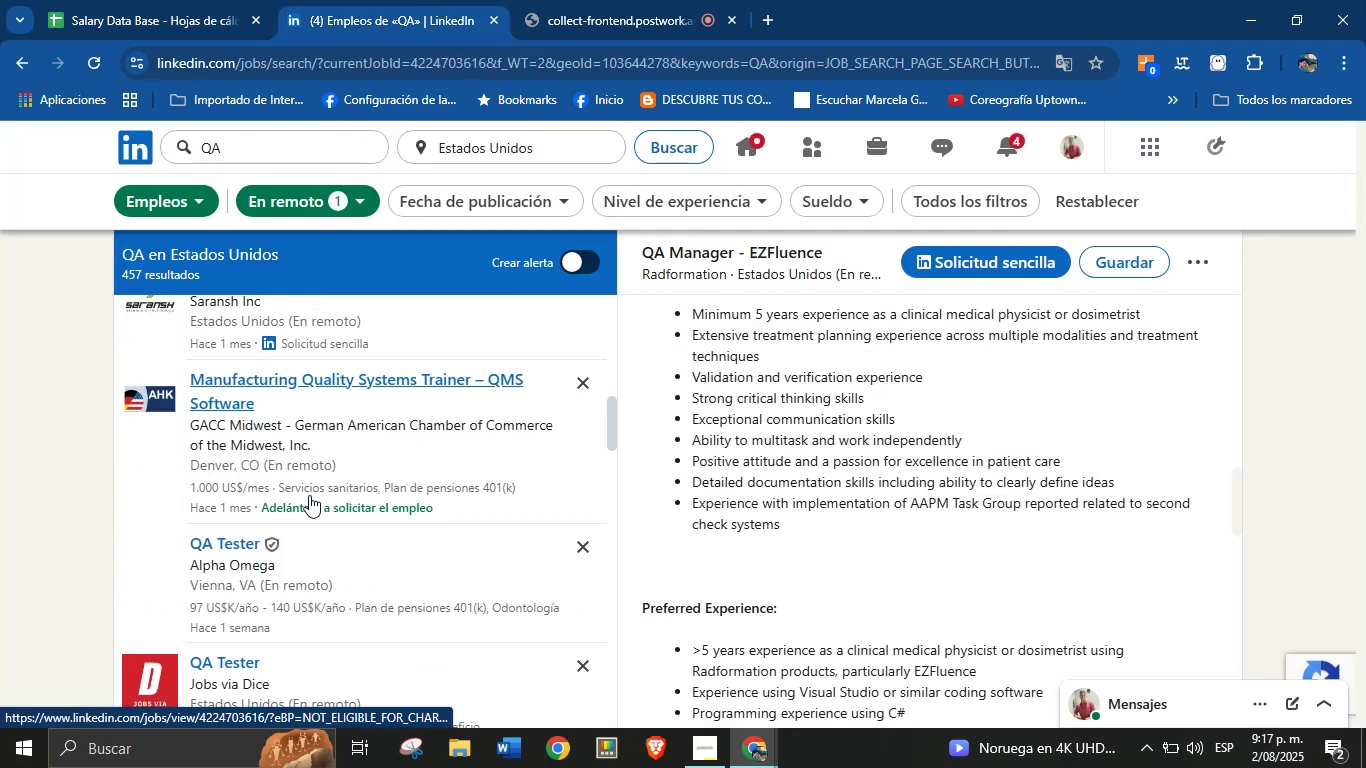 
scroll: coordinate [311, 479], scroll_direction: up, amount: 1.0
 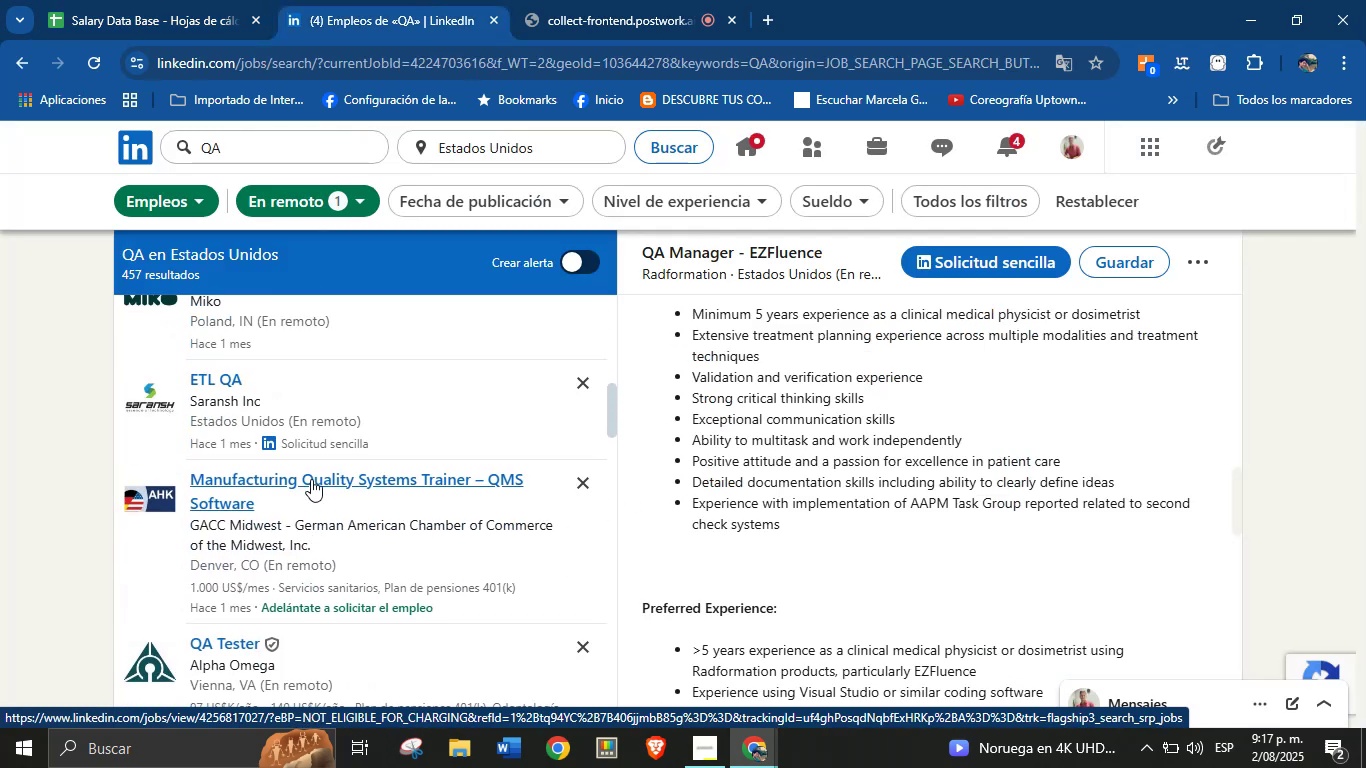 
scroll: coordinate [369, 483], scroll_direction: down, amount: 1.0
 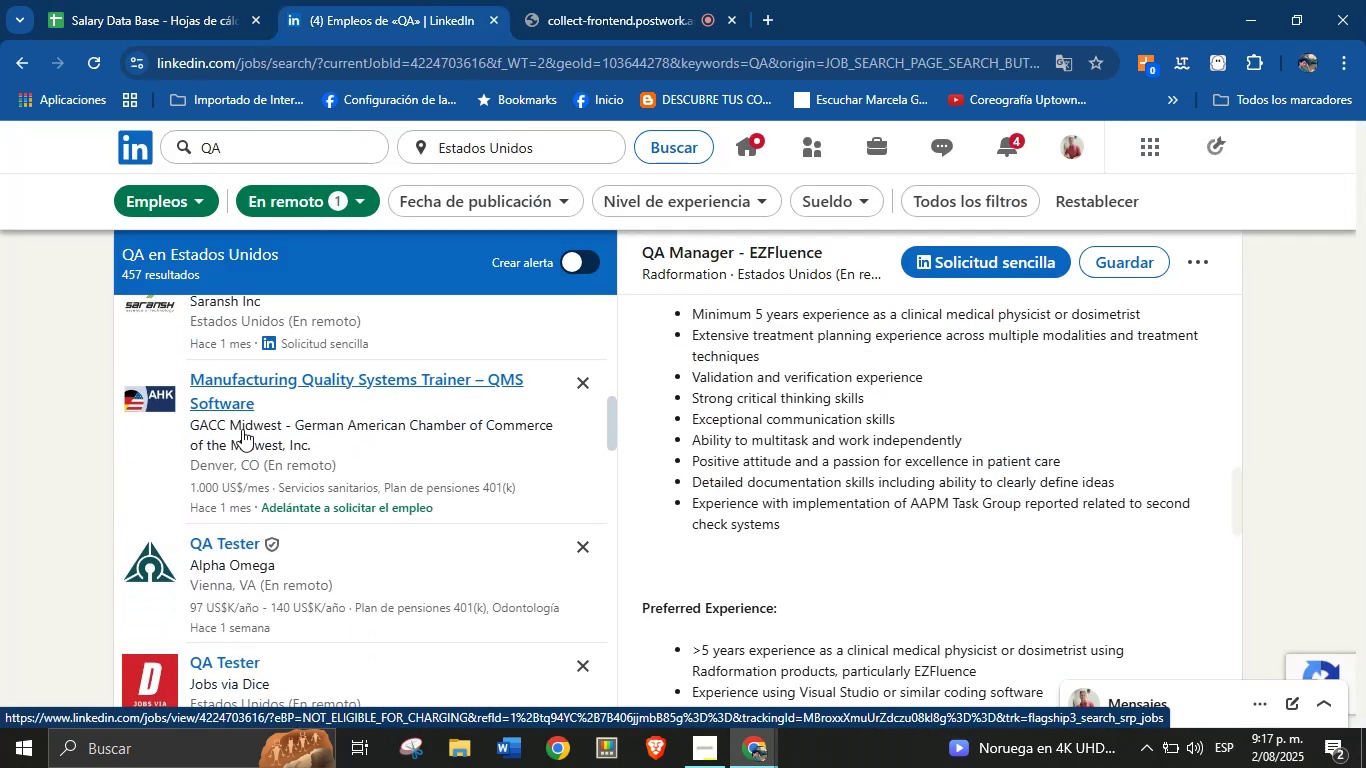 
left_click([224, 394])
 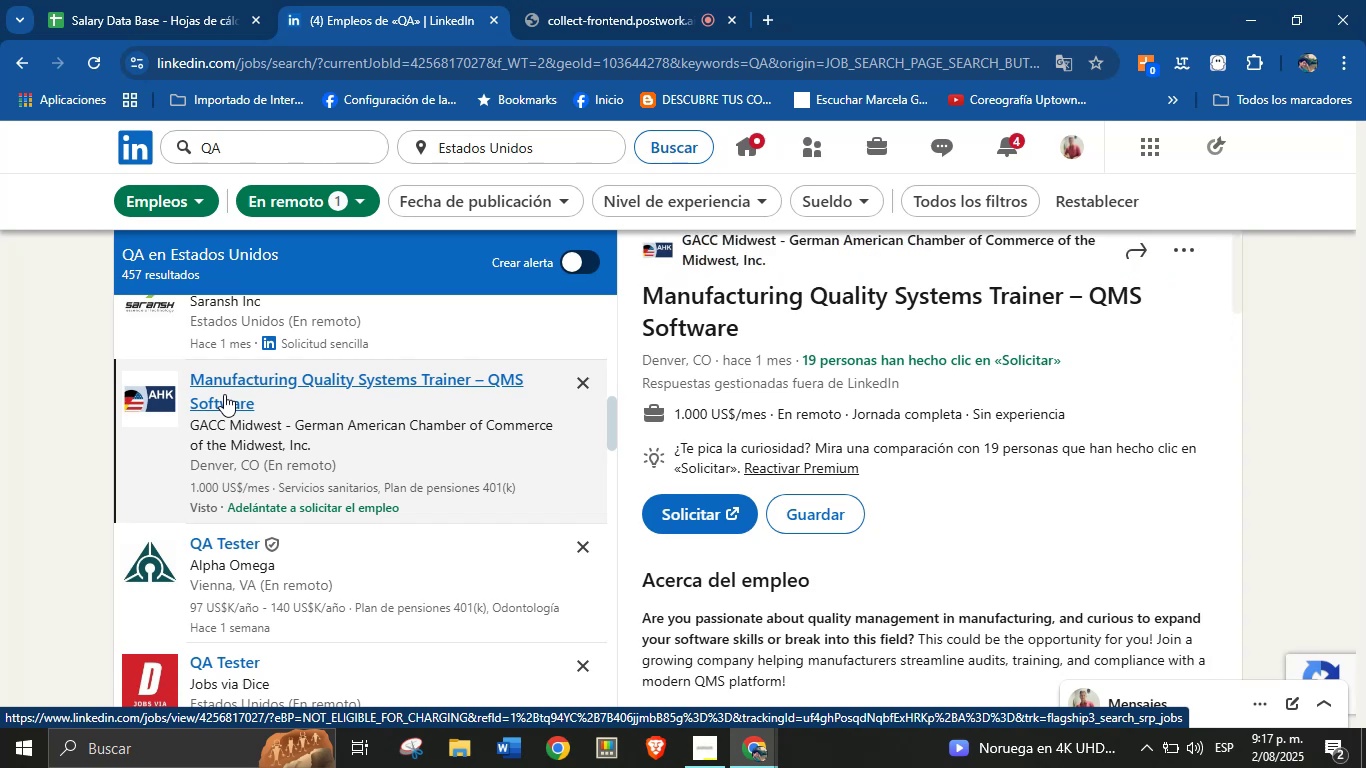 
wait(7.44)
 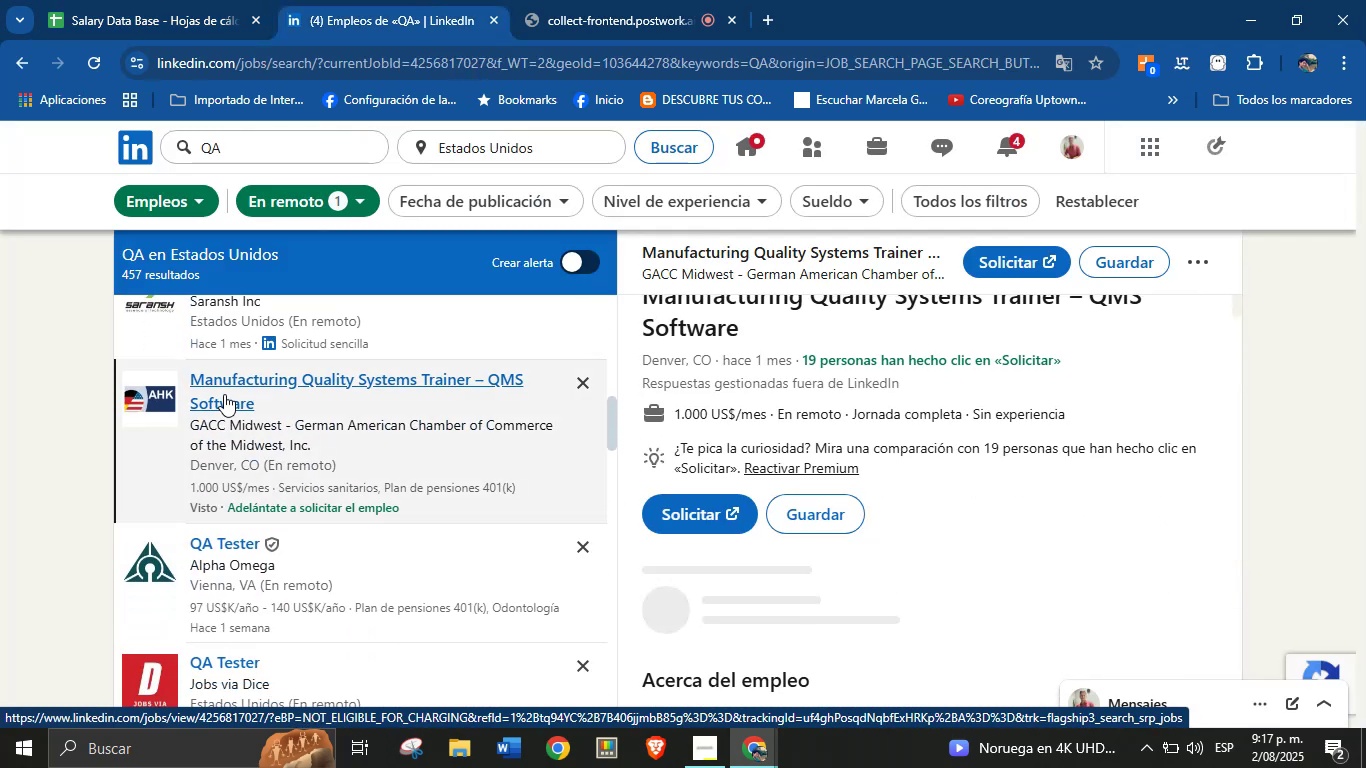 
left_click_drag(start_coordinate=[795, 263], to_coordinate=[682, 256])
 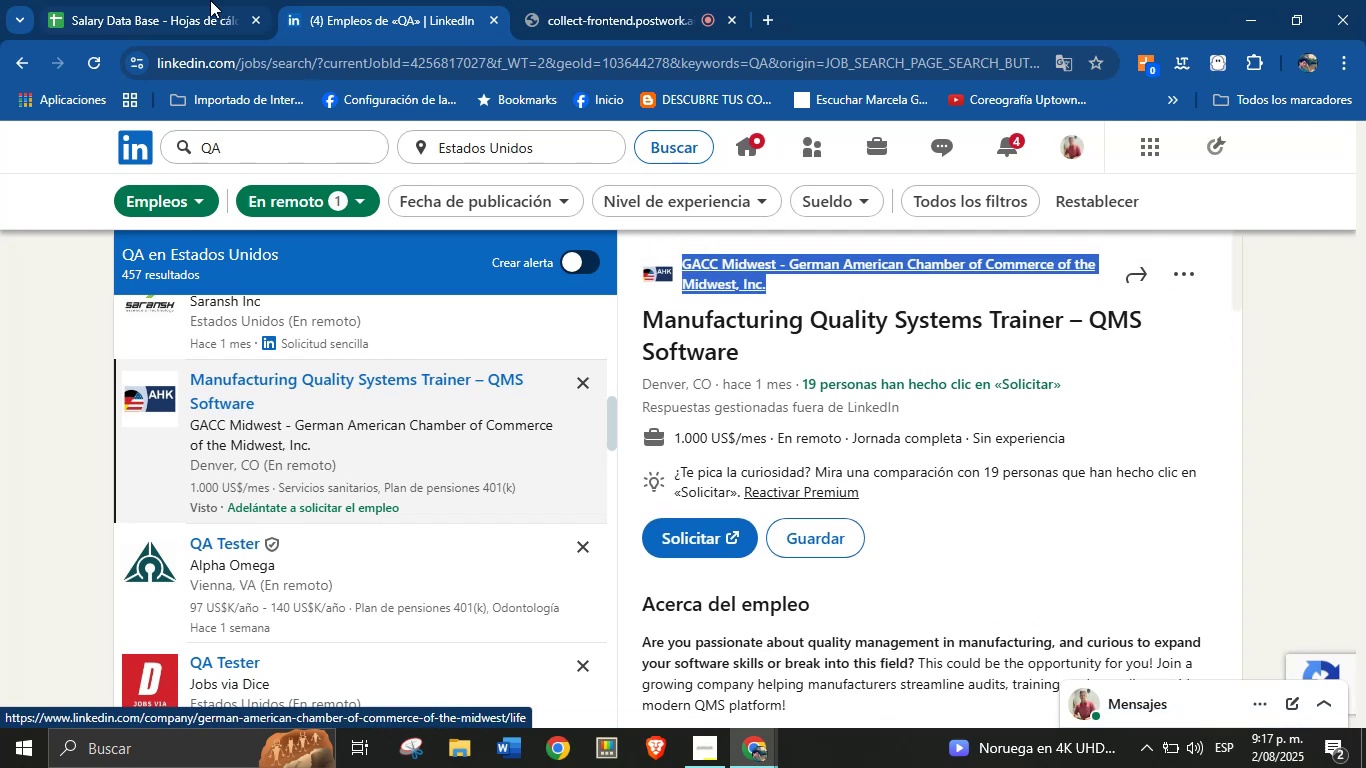 
key(Control+C)
 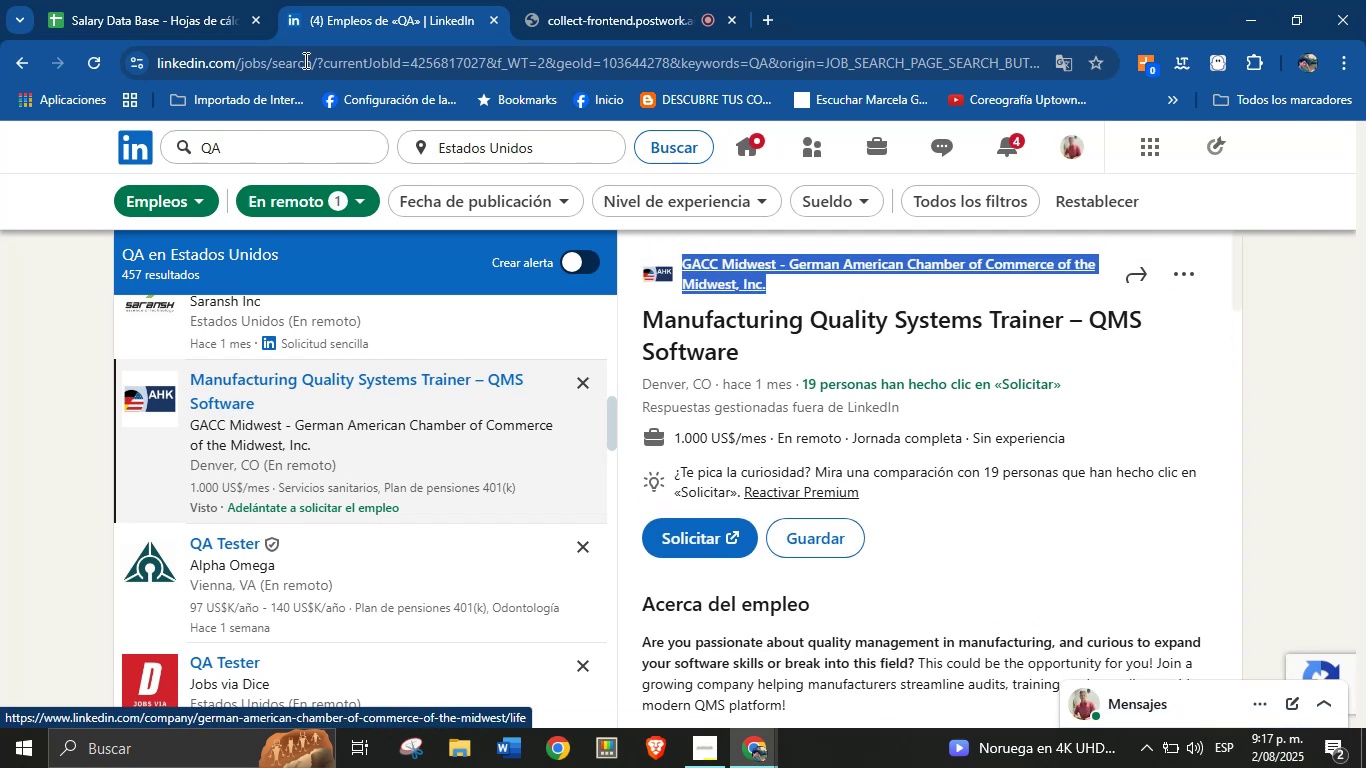 
left_click([202, 0])
 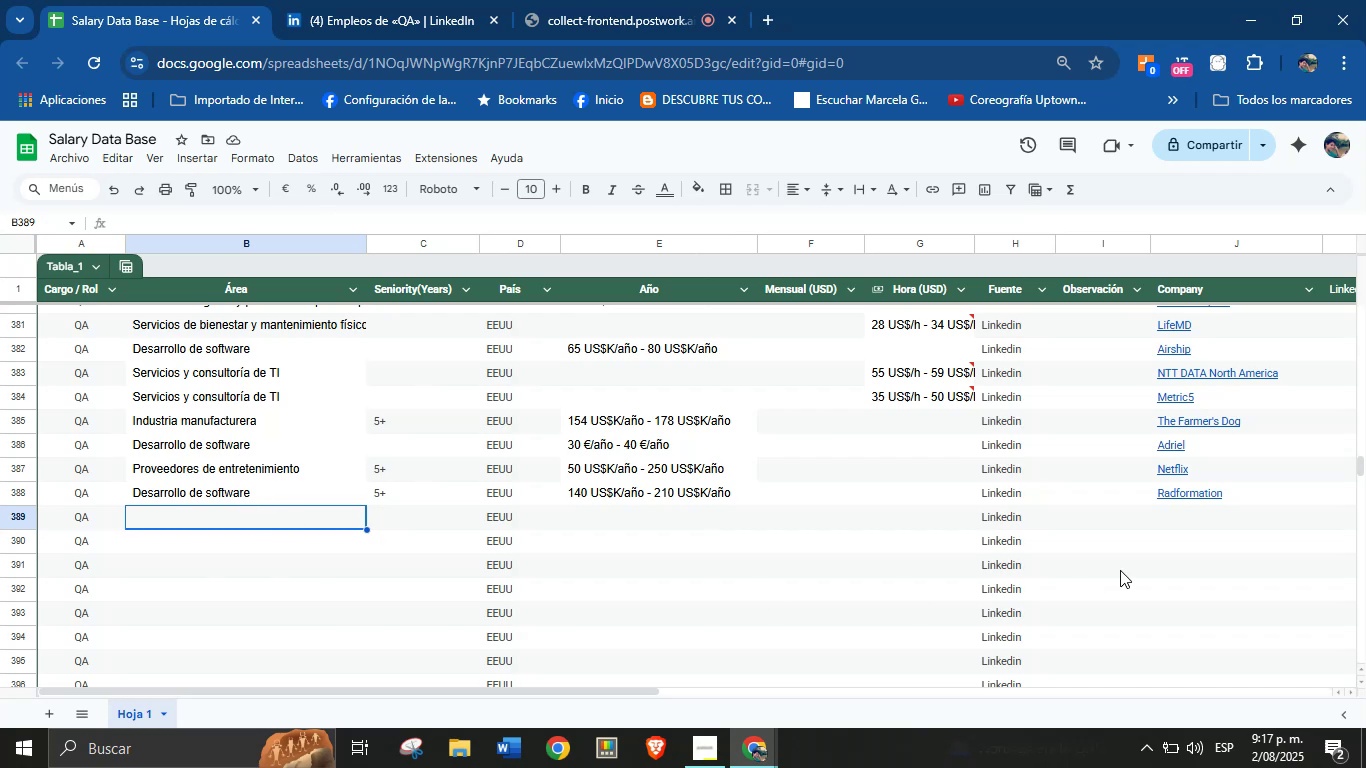 
left_click([1187, 513])
 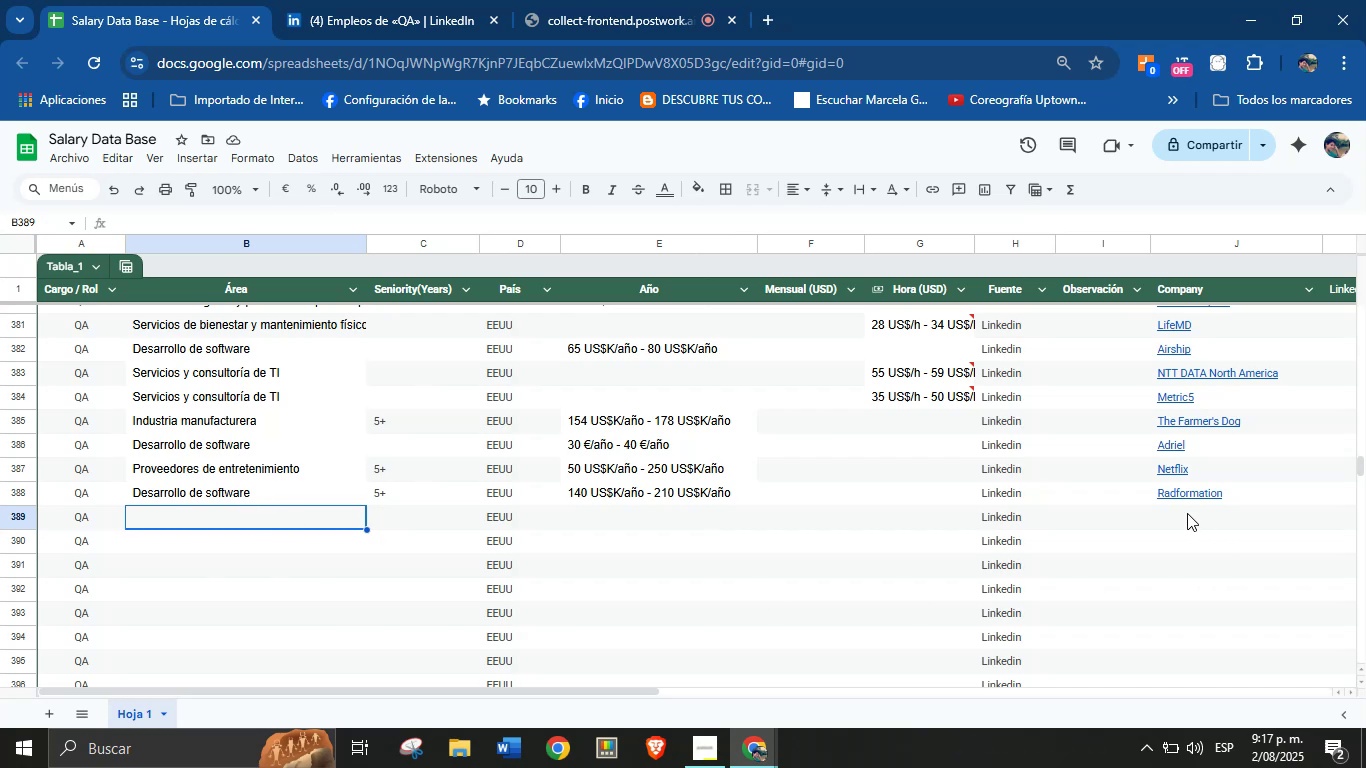 
key(Control+V)
 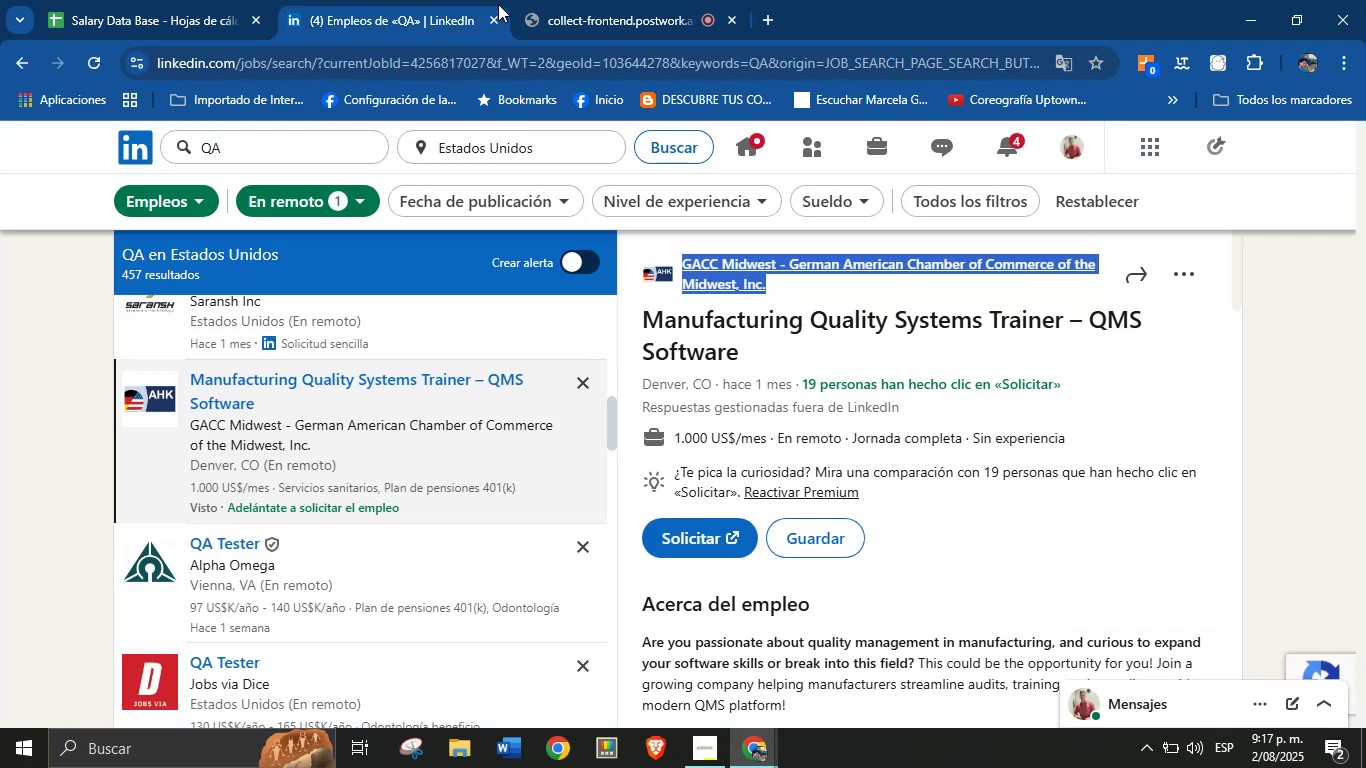 
scroll: coordinate [810, 549], scroll_direction: down, amount: 27.0
 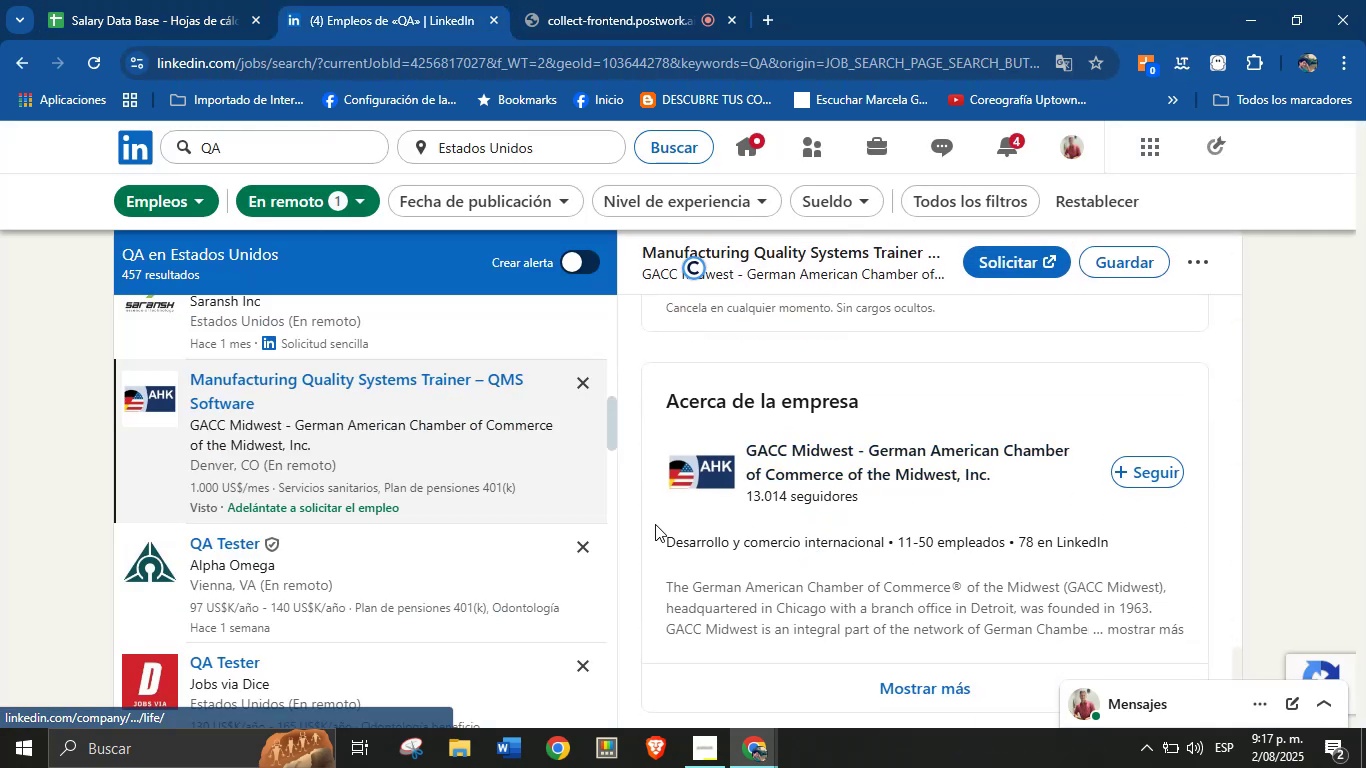 
left_click_drag(start_coordinate=[654, 541], to_coordinate=[884, 548])
 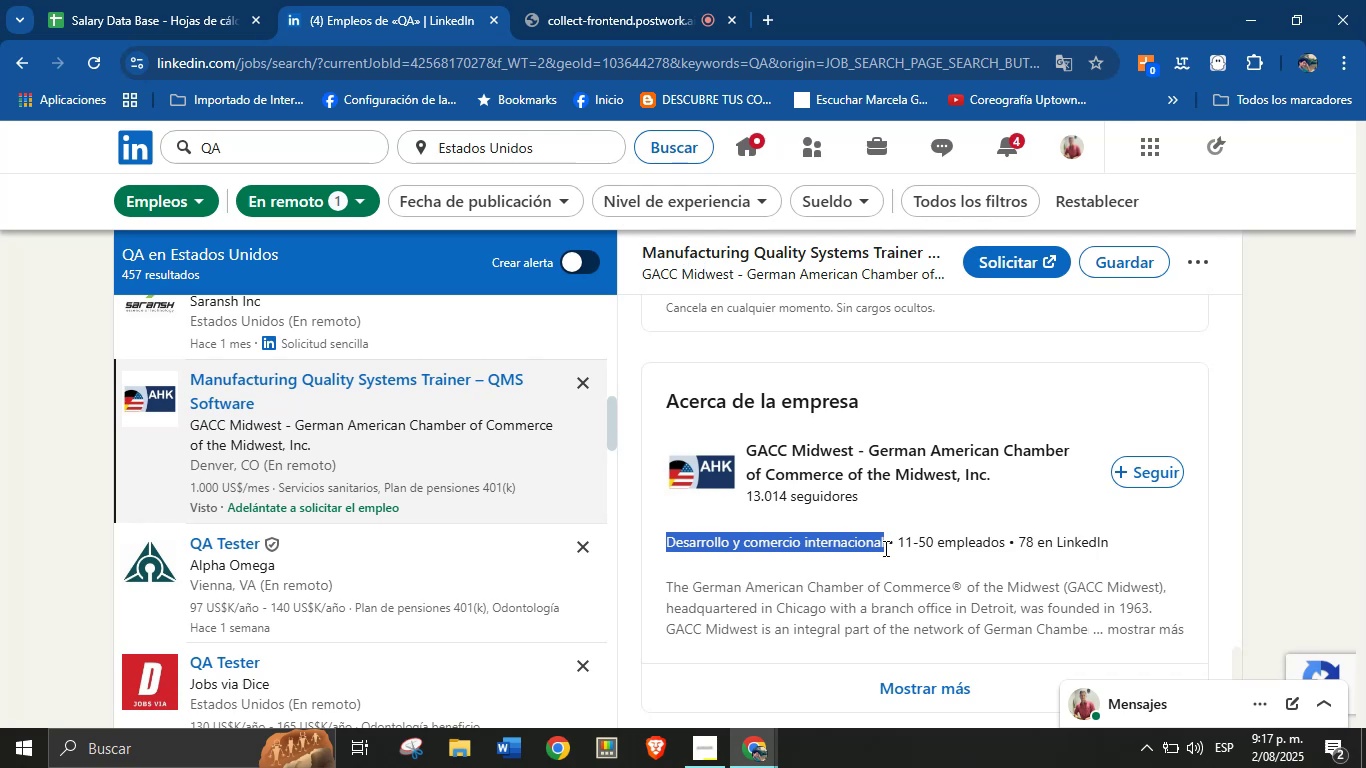 
key(Control+C)
 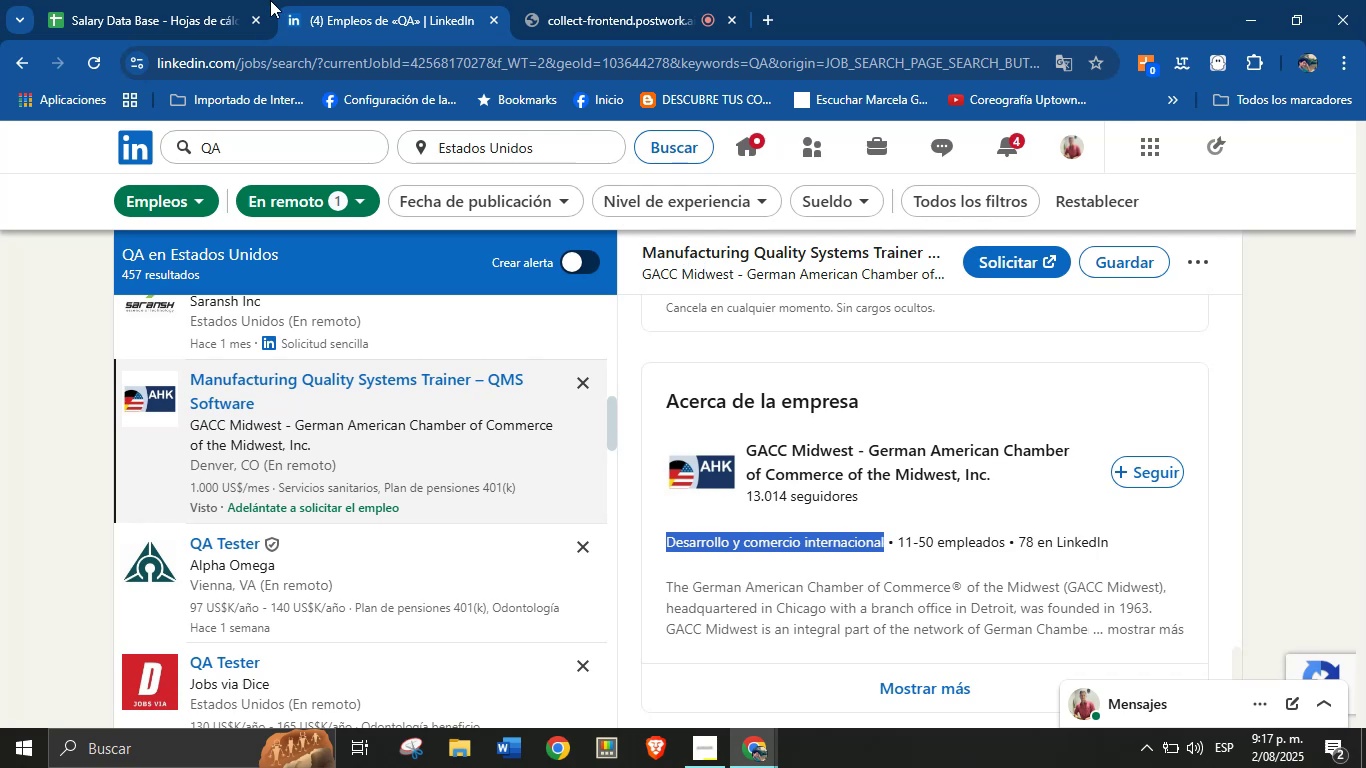 
left_click([199, 0])
 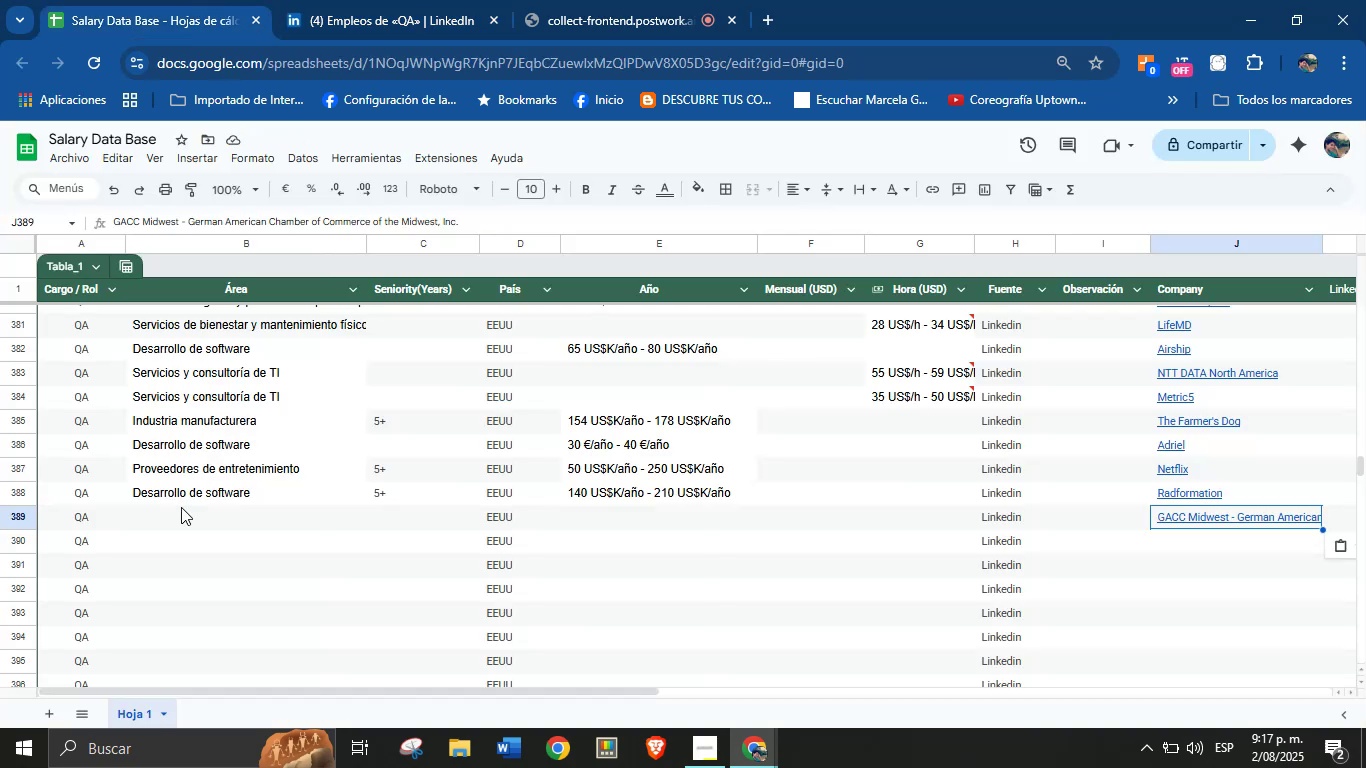 
left_click([179, 513])
 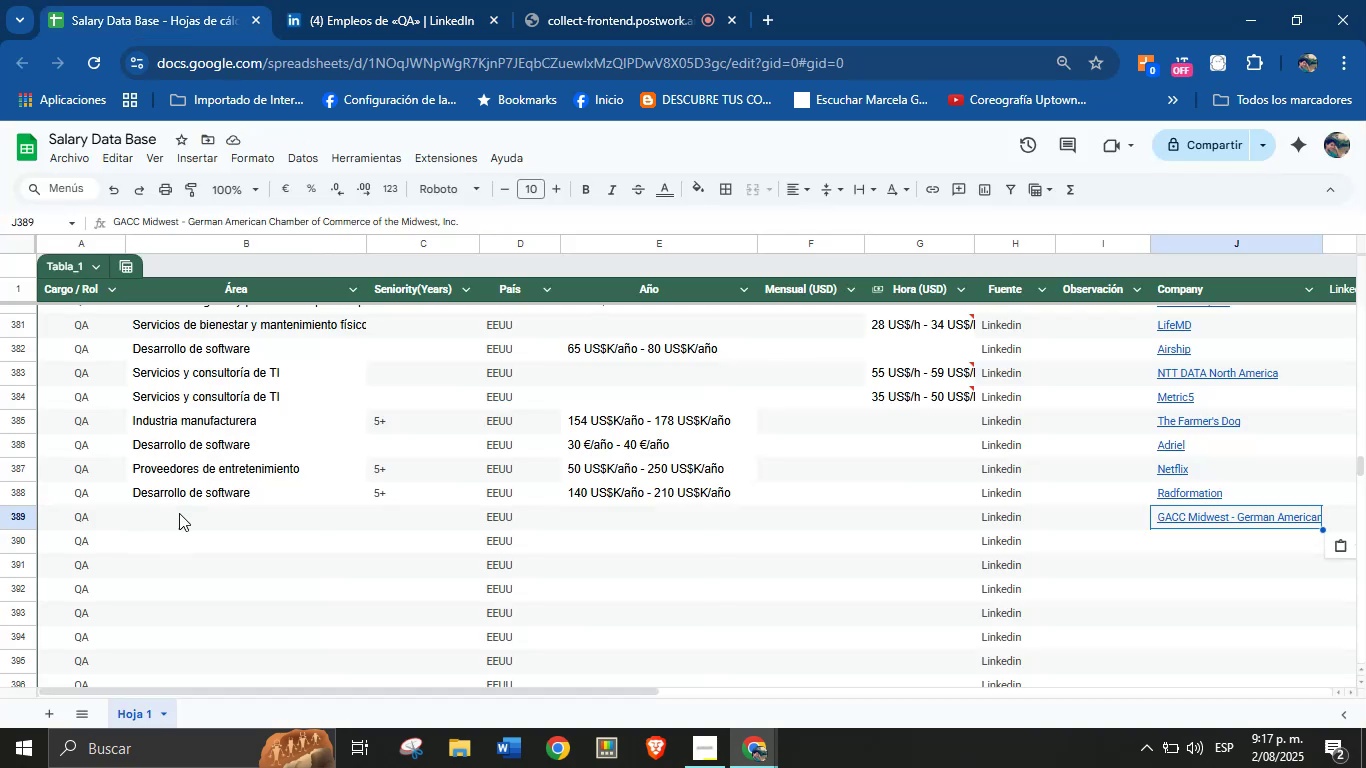 
key(Control+V)
 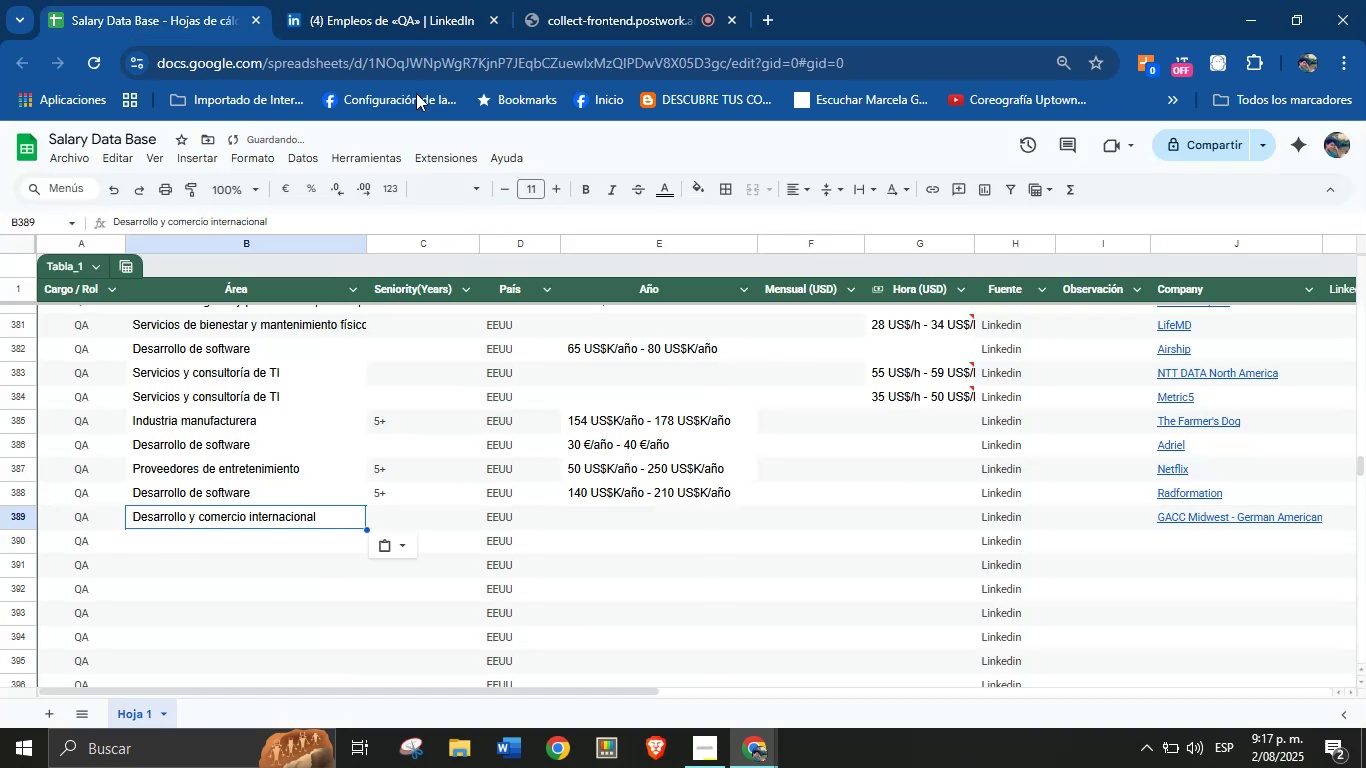 
left_click([456, 0])
 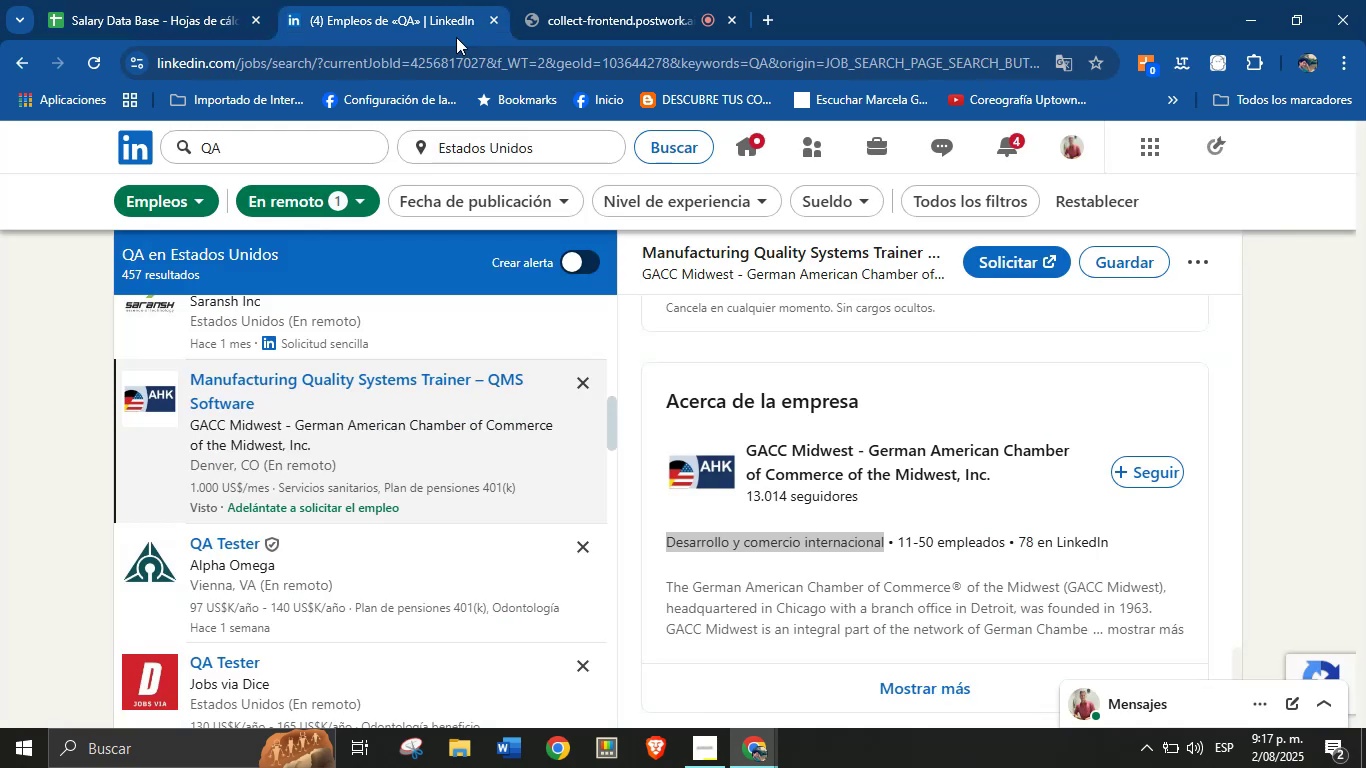 
scroll: coordinate [737, 481], scroll_direction: up, amount: 26.0
 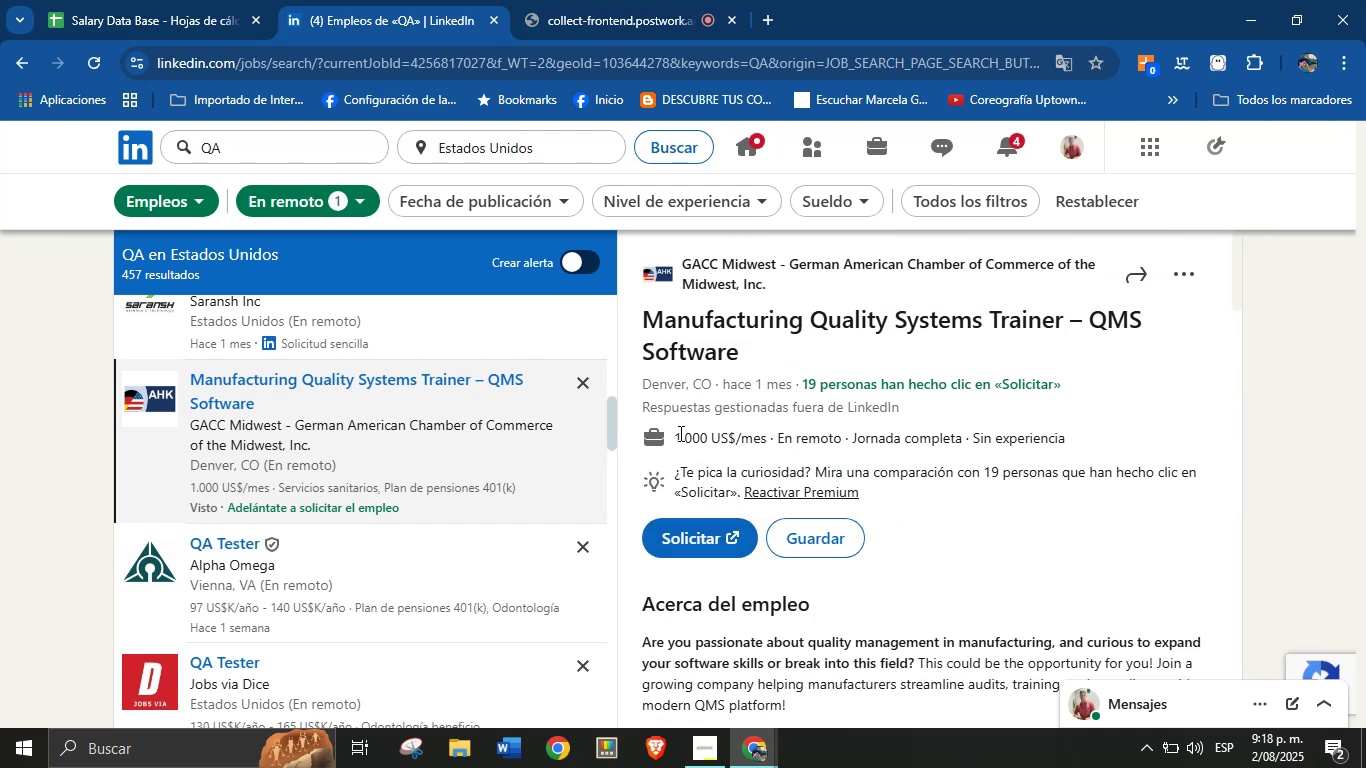 
left_click_drag(start_coordinate=[670, 436], to_coordinate=[775, 442])
 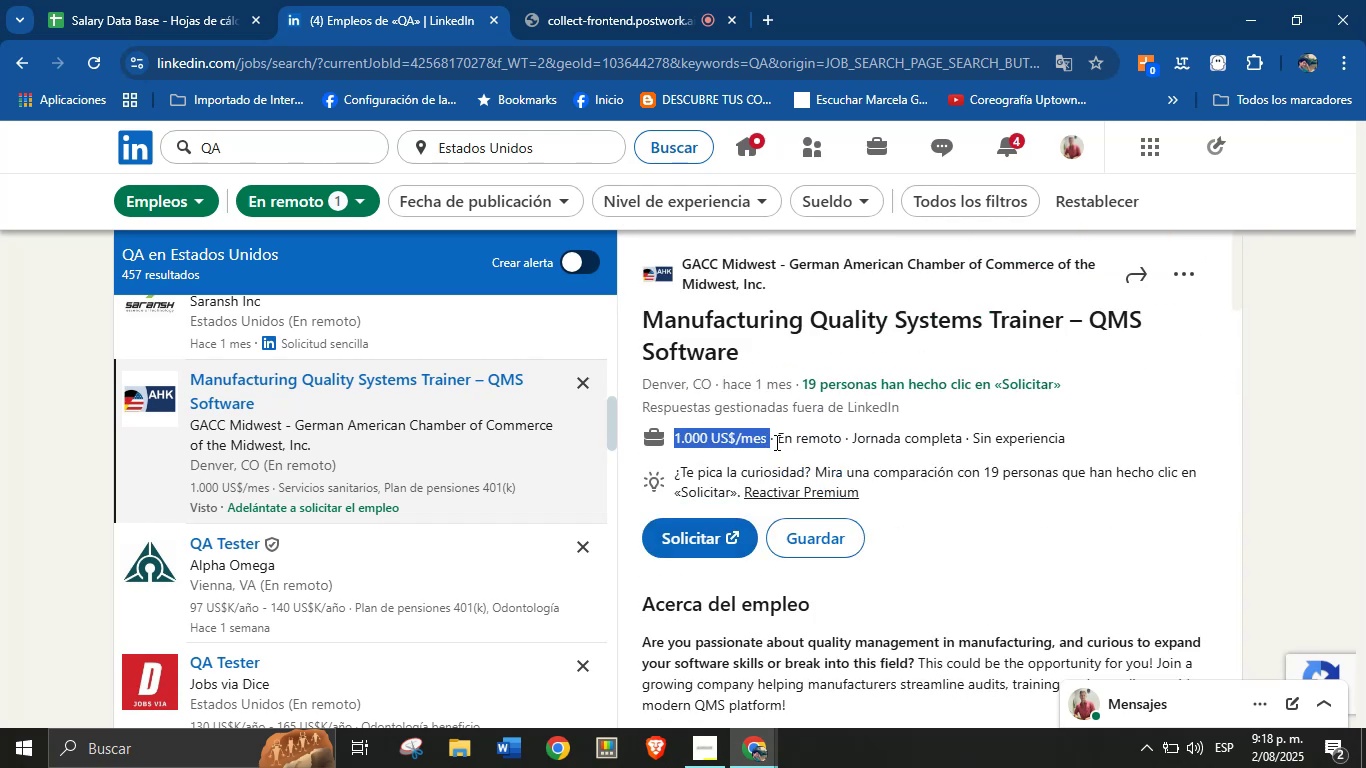 
key(Control+C)
 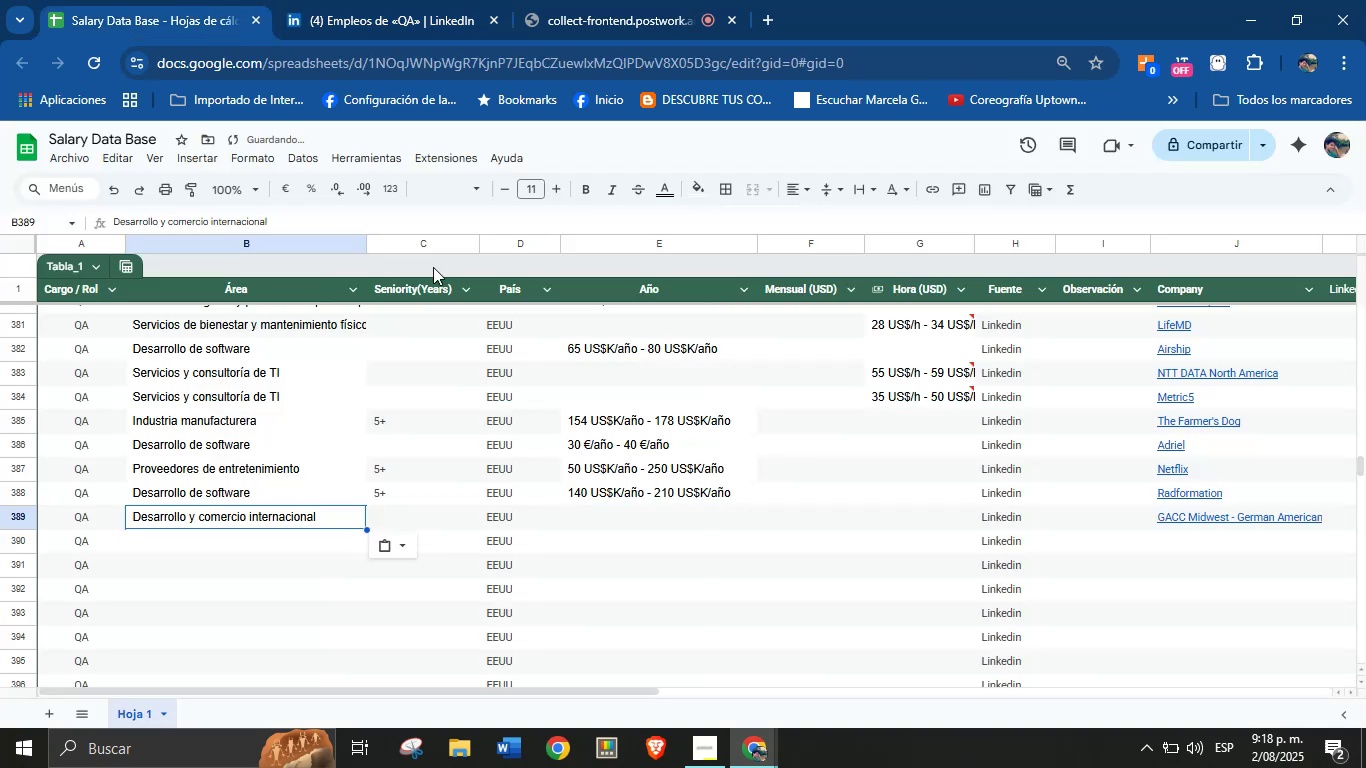 
left_click([607, 526])
 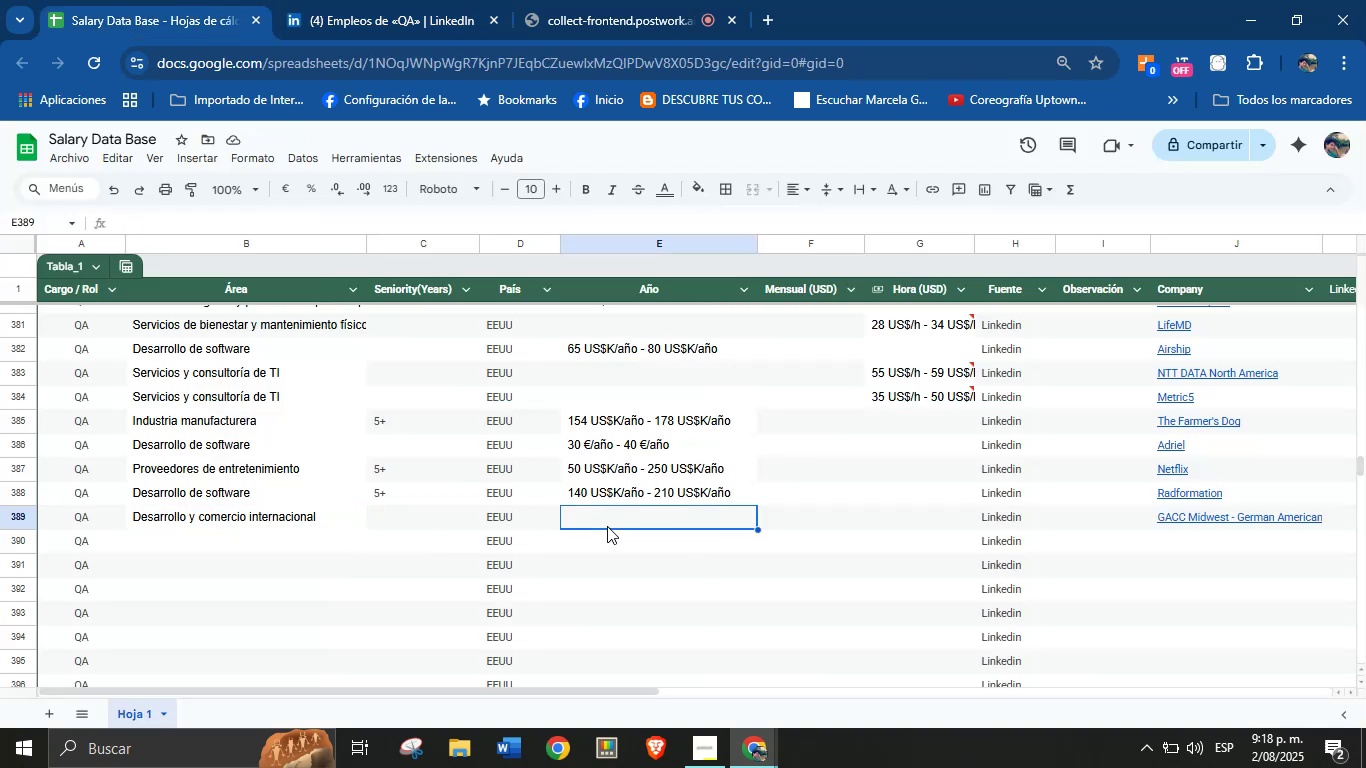 
key(Control+V)
 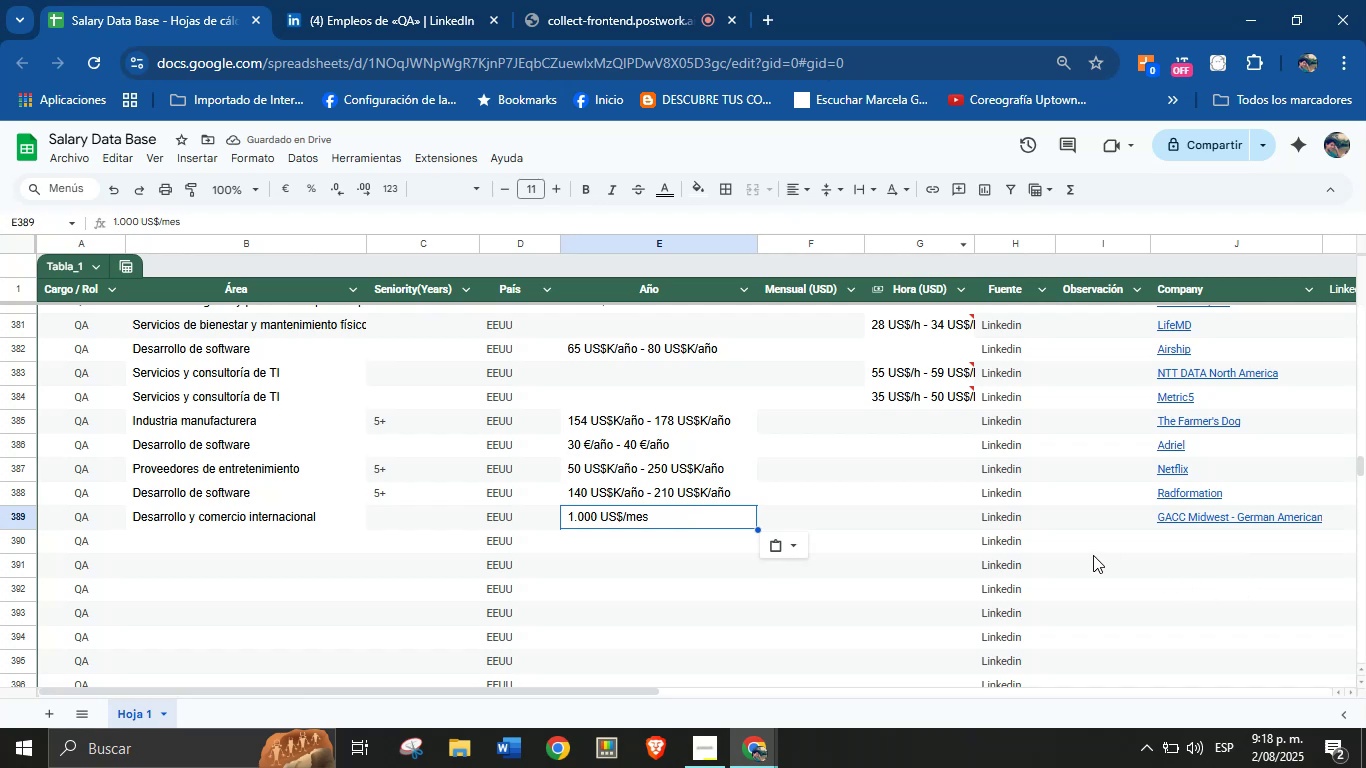 
left_click([405, 0])
 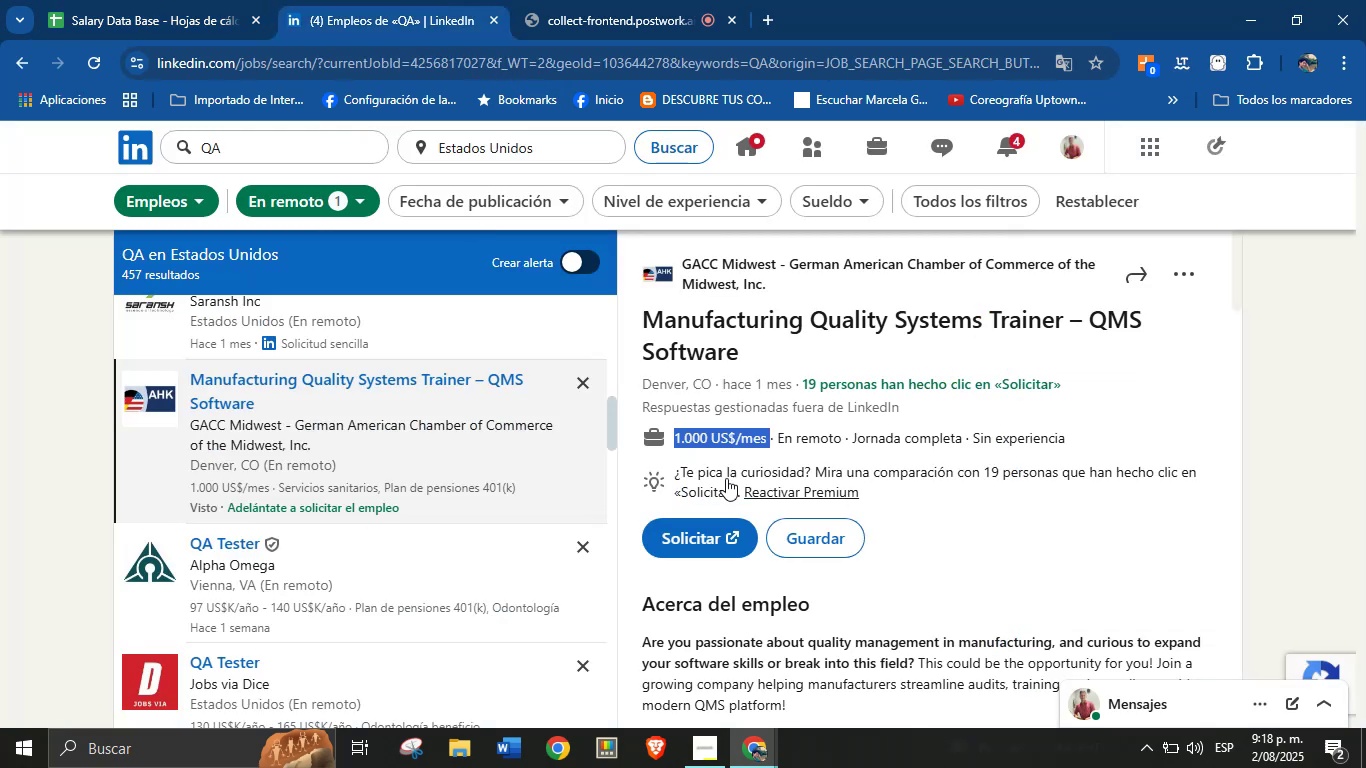 
scroll: coordinate [536, 341], scroll_direction: down, amount: 1.0
 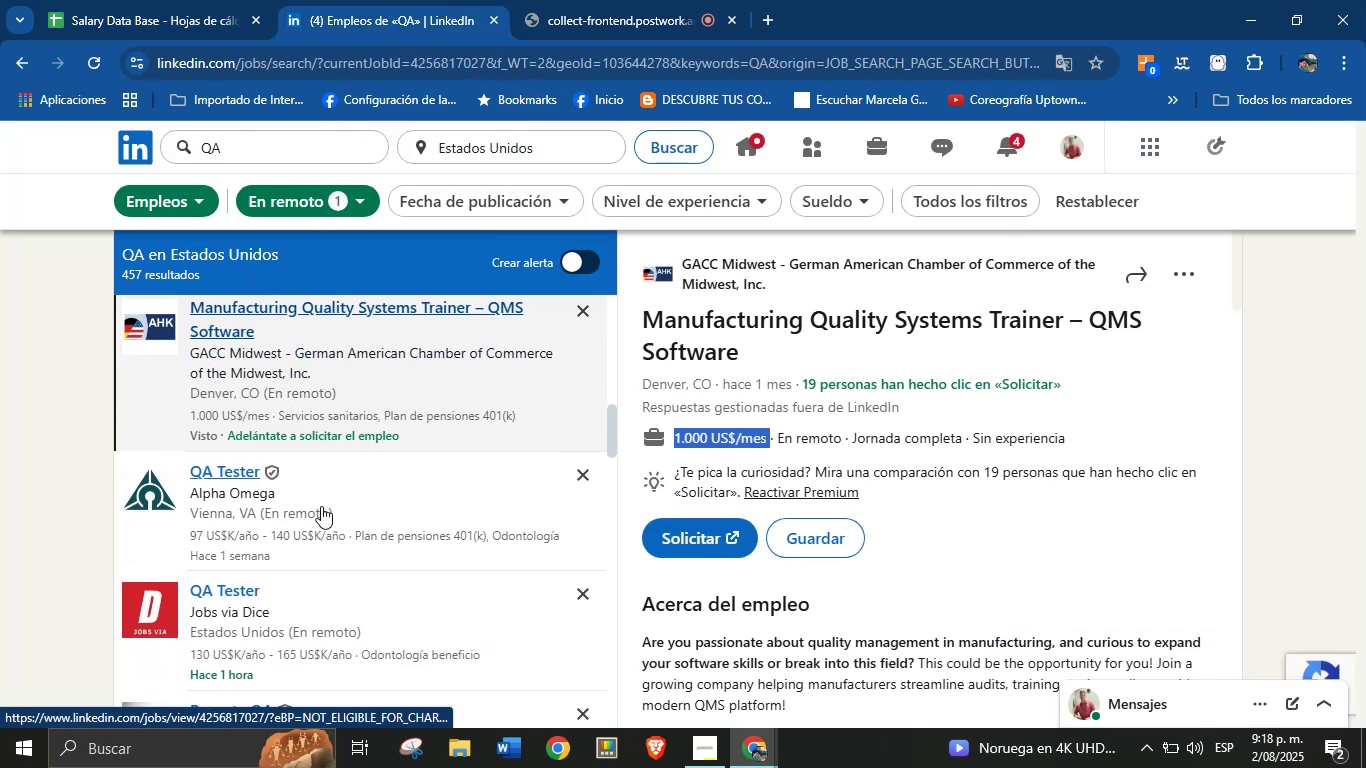 
left_click([278, 498])
 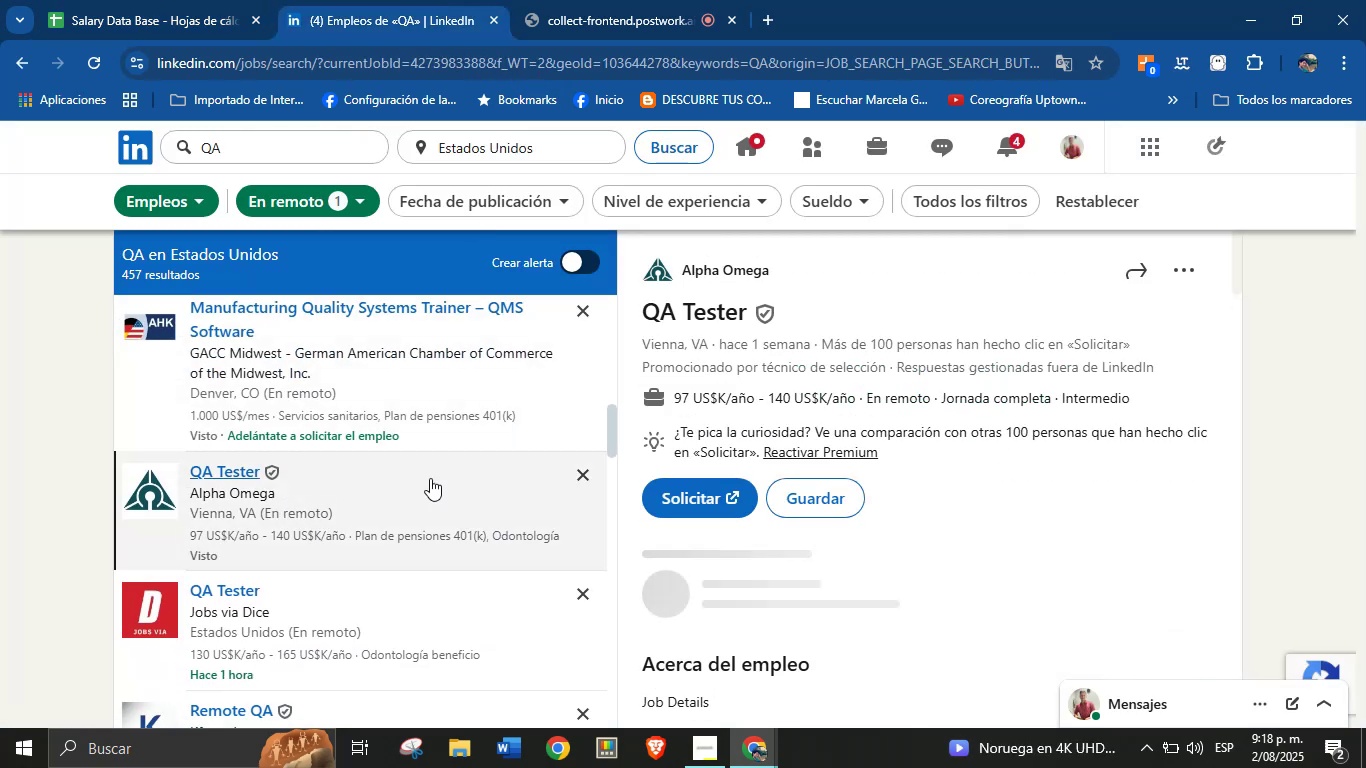 
left_click_drag(start_coordinate=[789, 268], to_coordinate=[683, 276])
 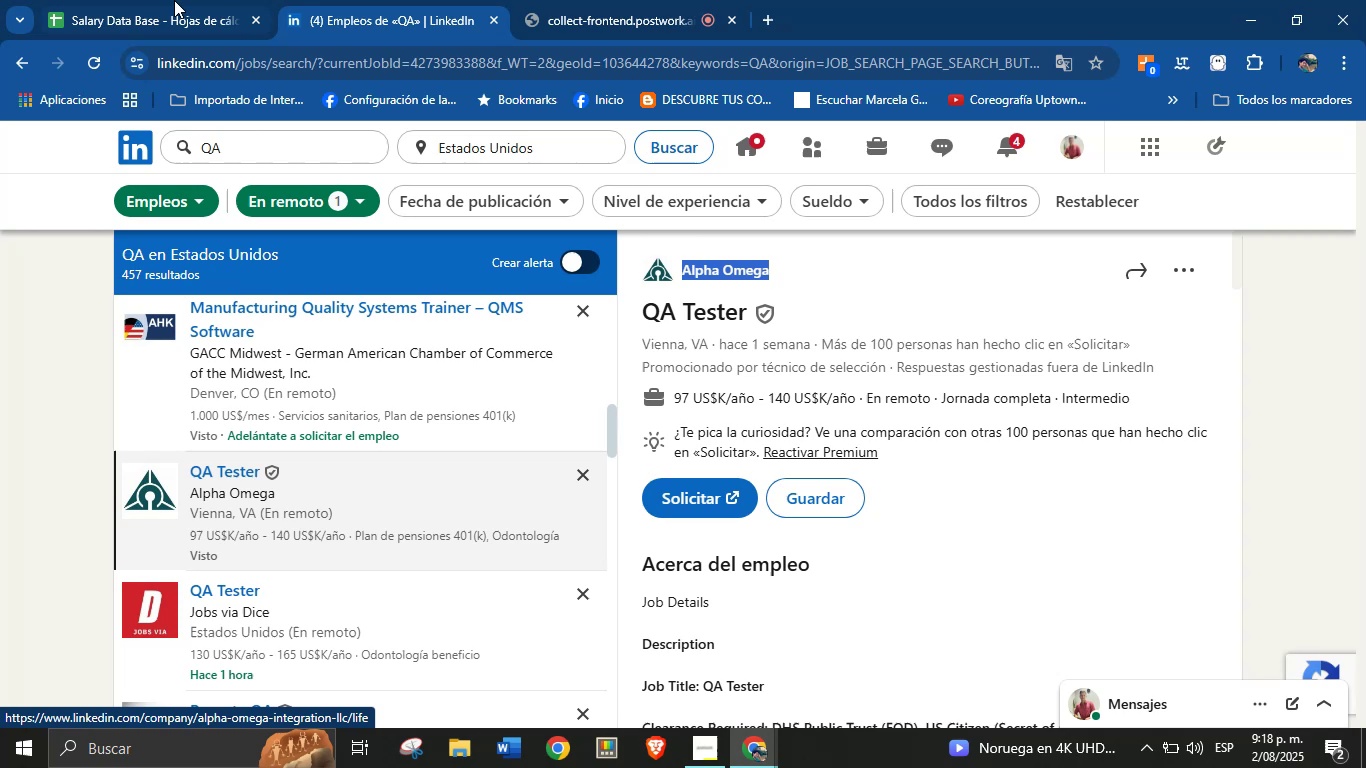 
key(Control+C)
 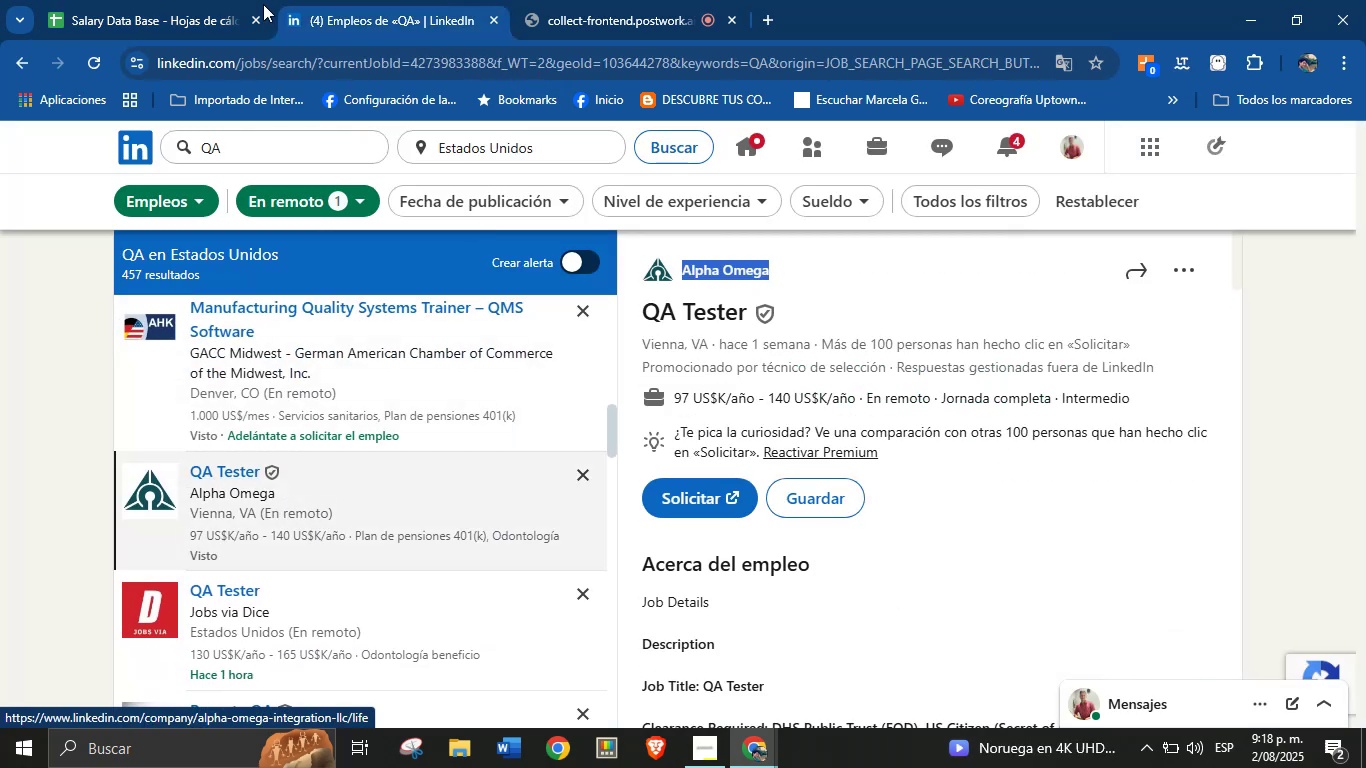 
left_click([165, 0])
 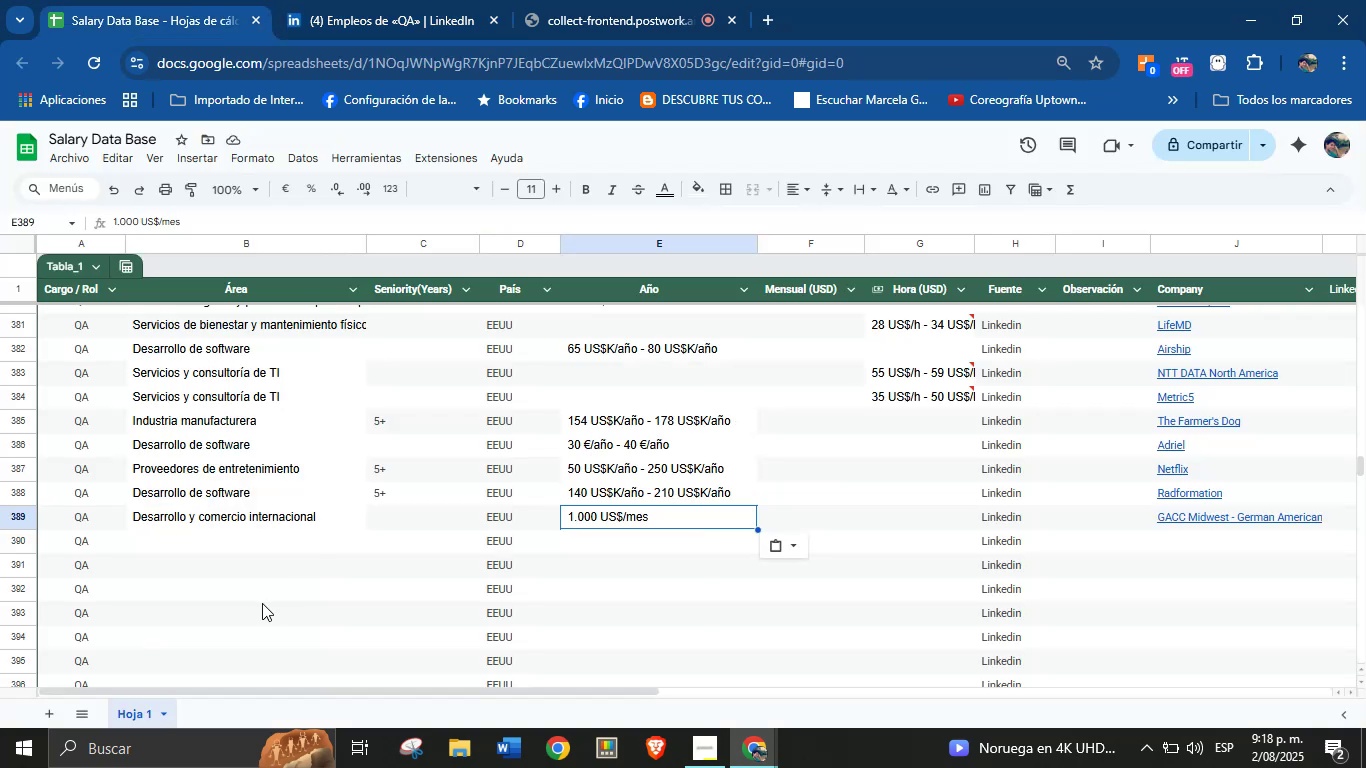 
left_click([231, 569])
 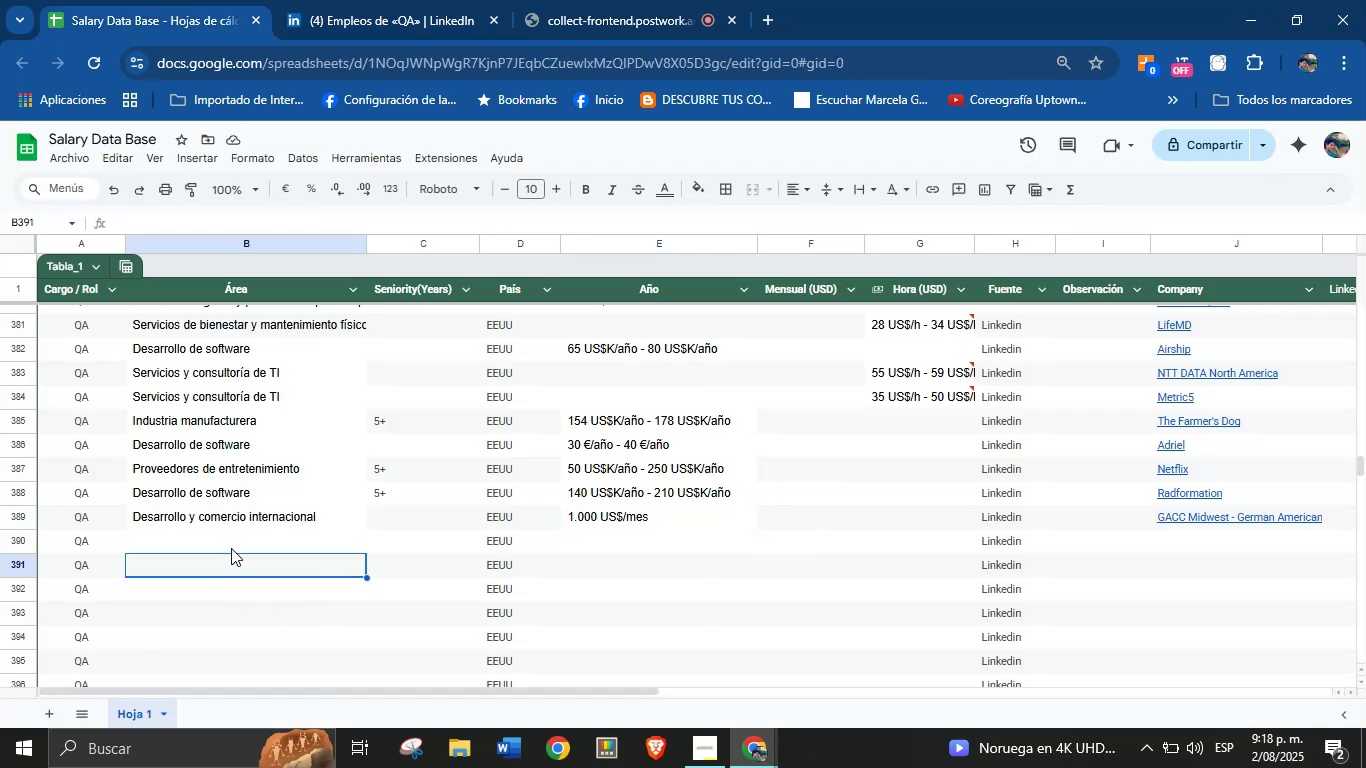 
key(Control+V)
 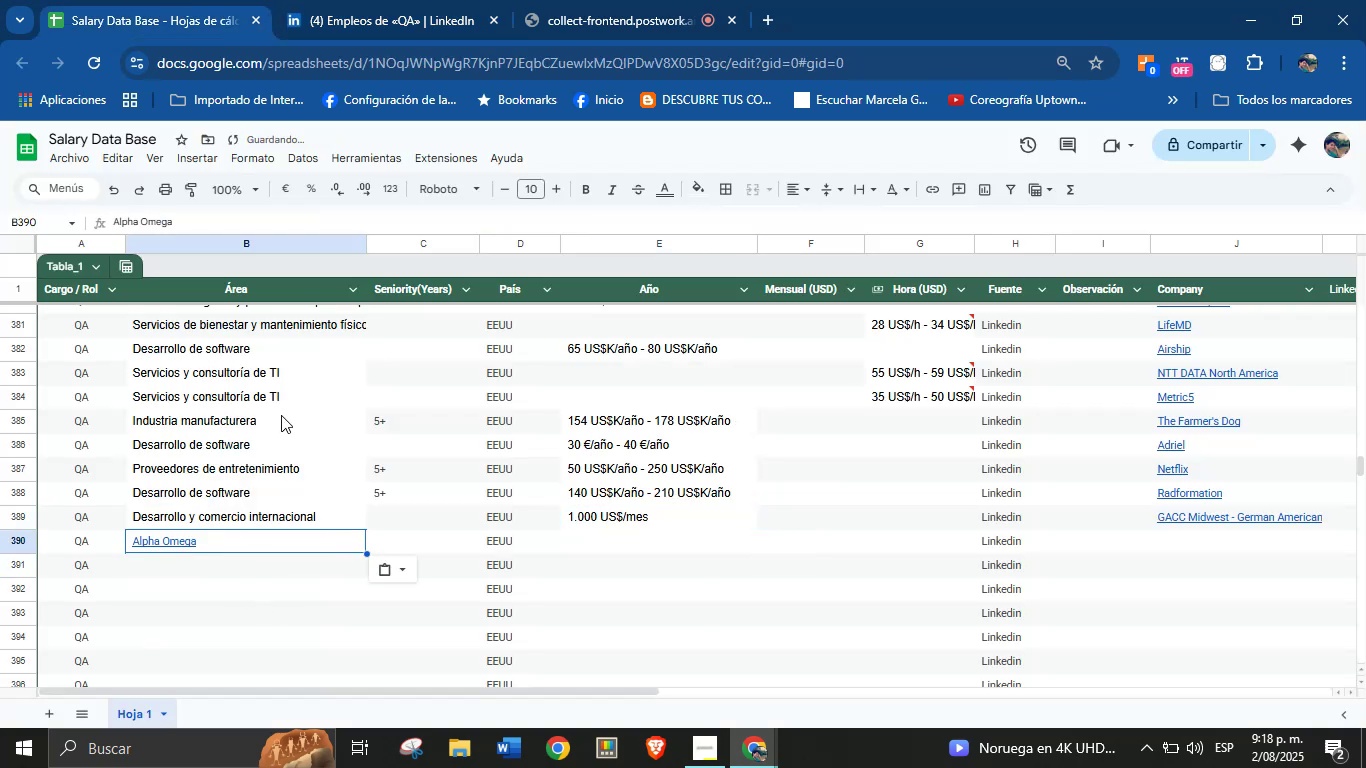 
key(Control+Z)
 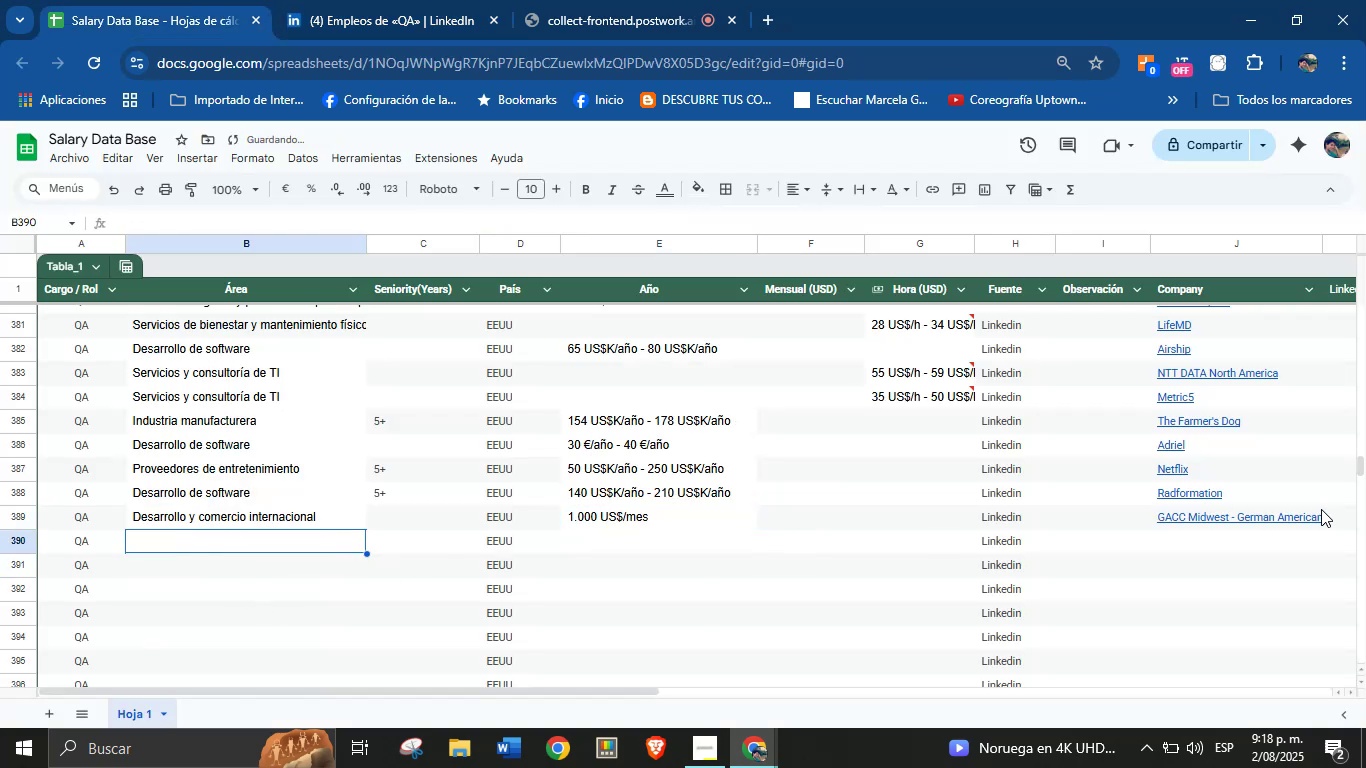 
left_click([1212, 543])
 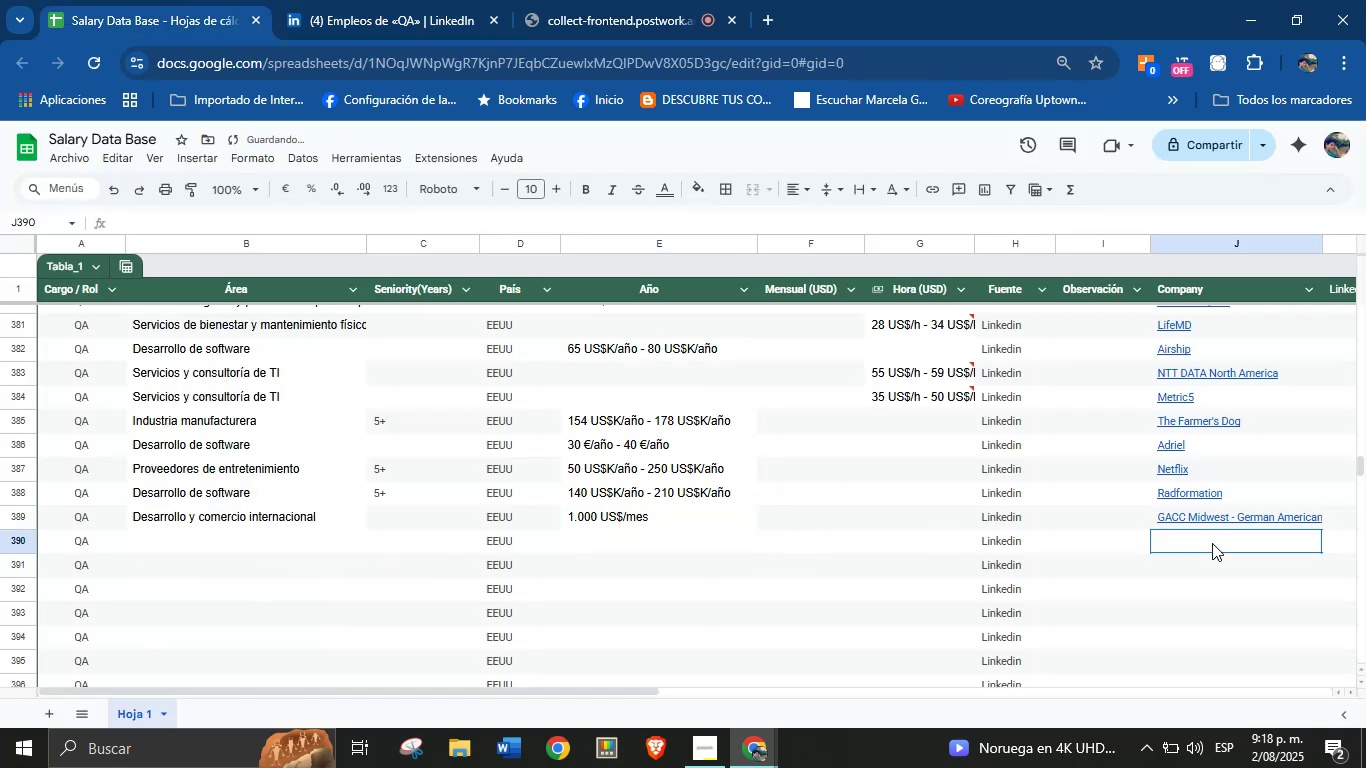 
key(Control+V)
 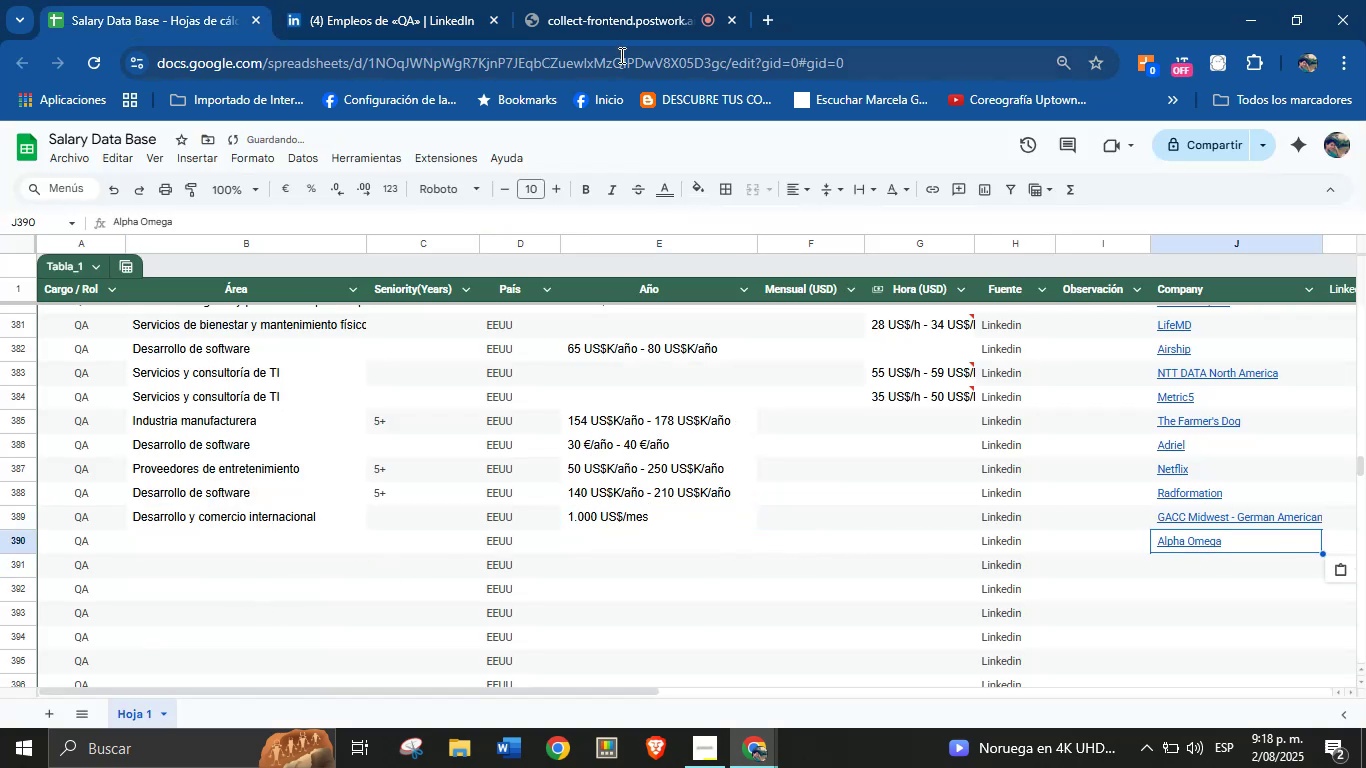 
left_click([466, 0])
 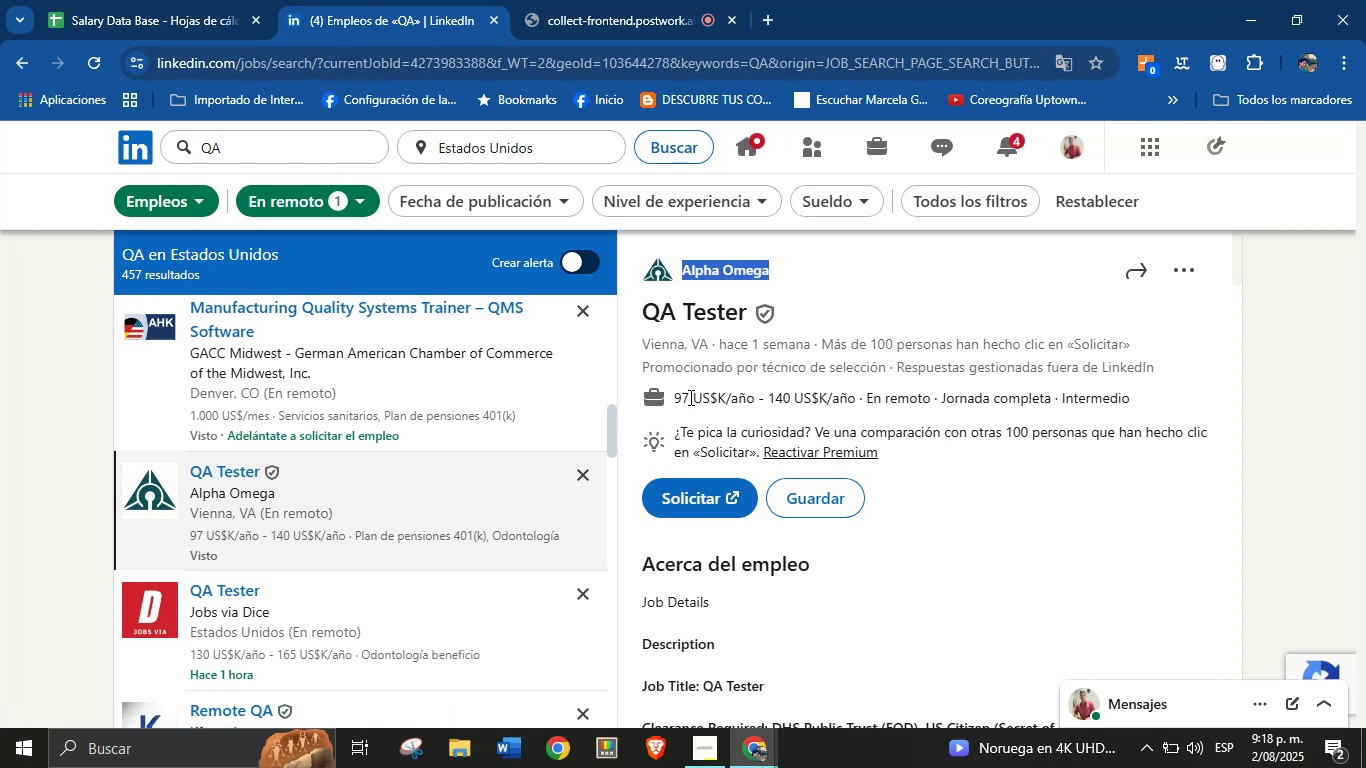 
left_click([676, 397])
 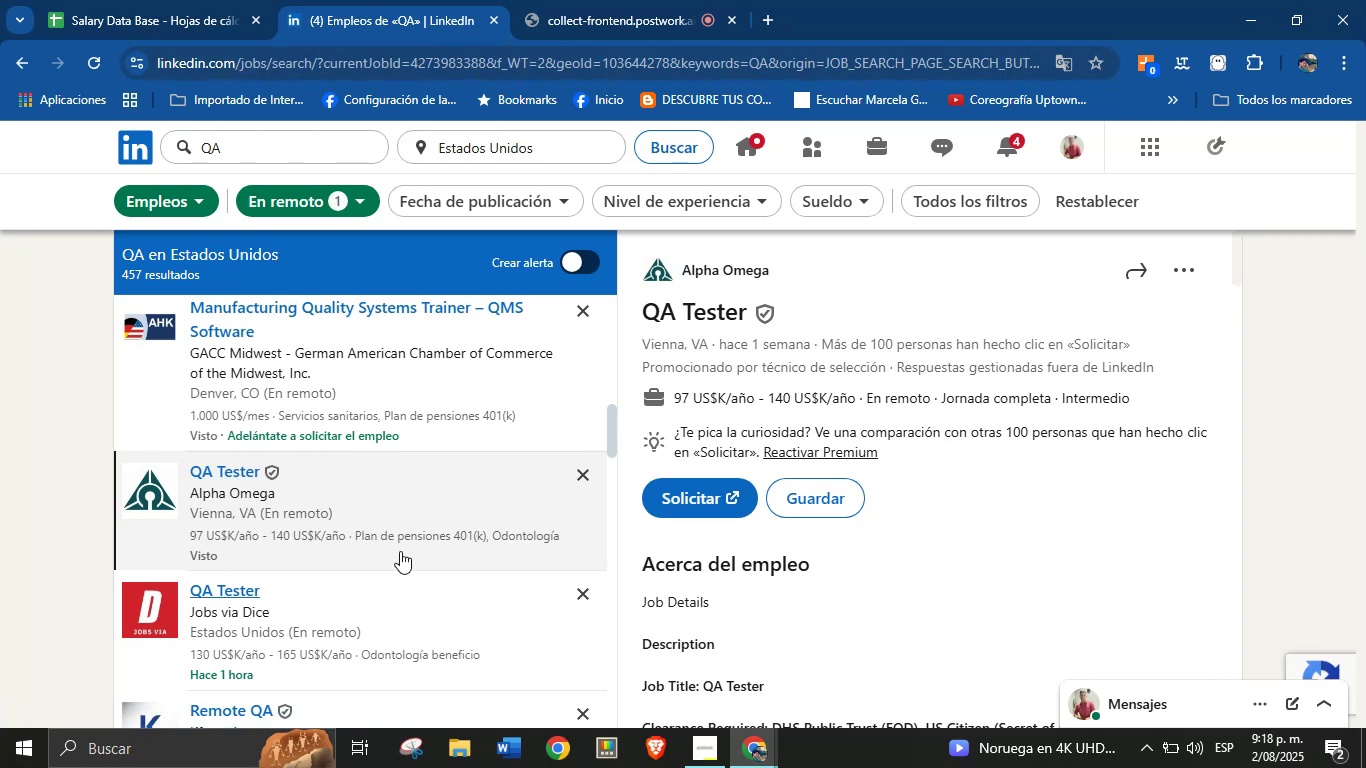 
left_click([141, 0])
 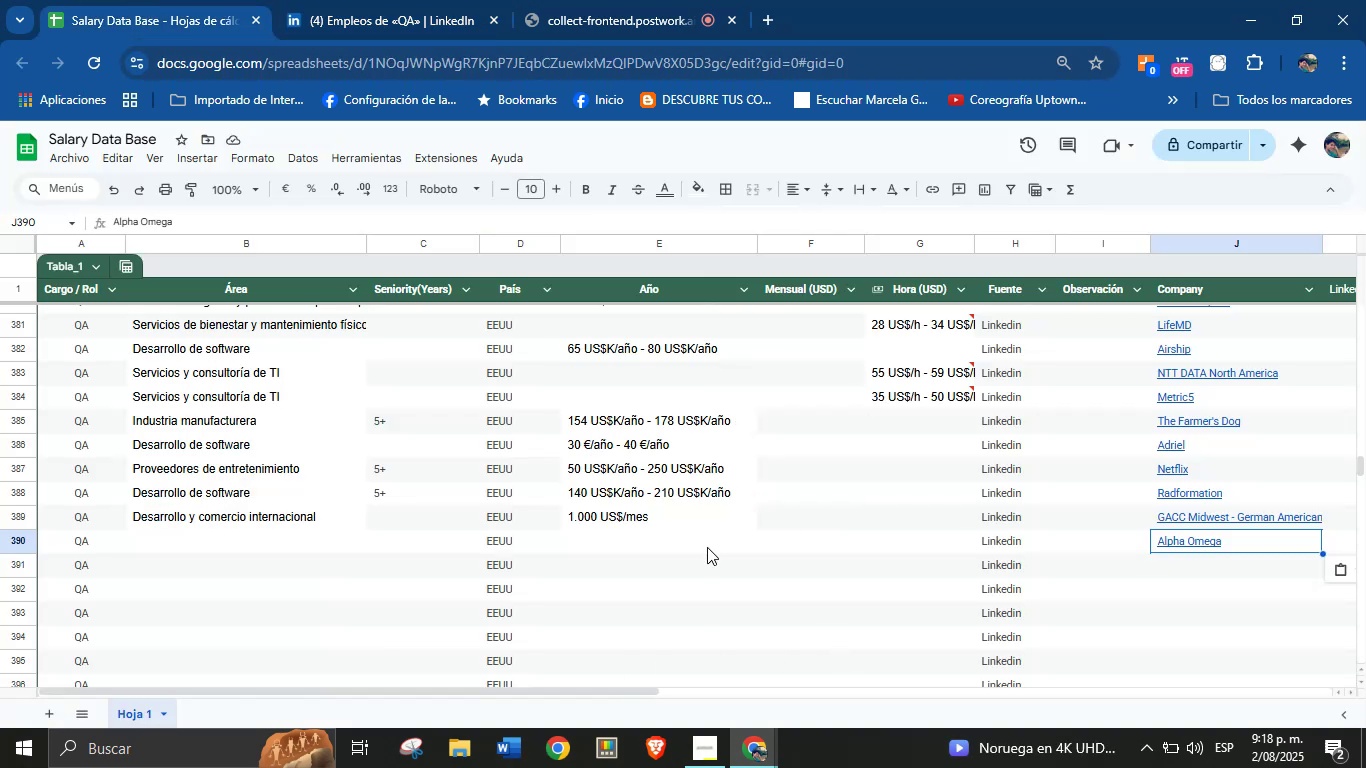 
wait(6.25)
 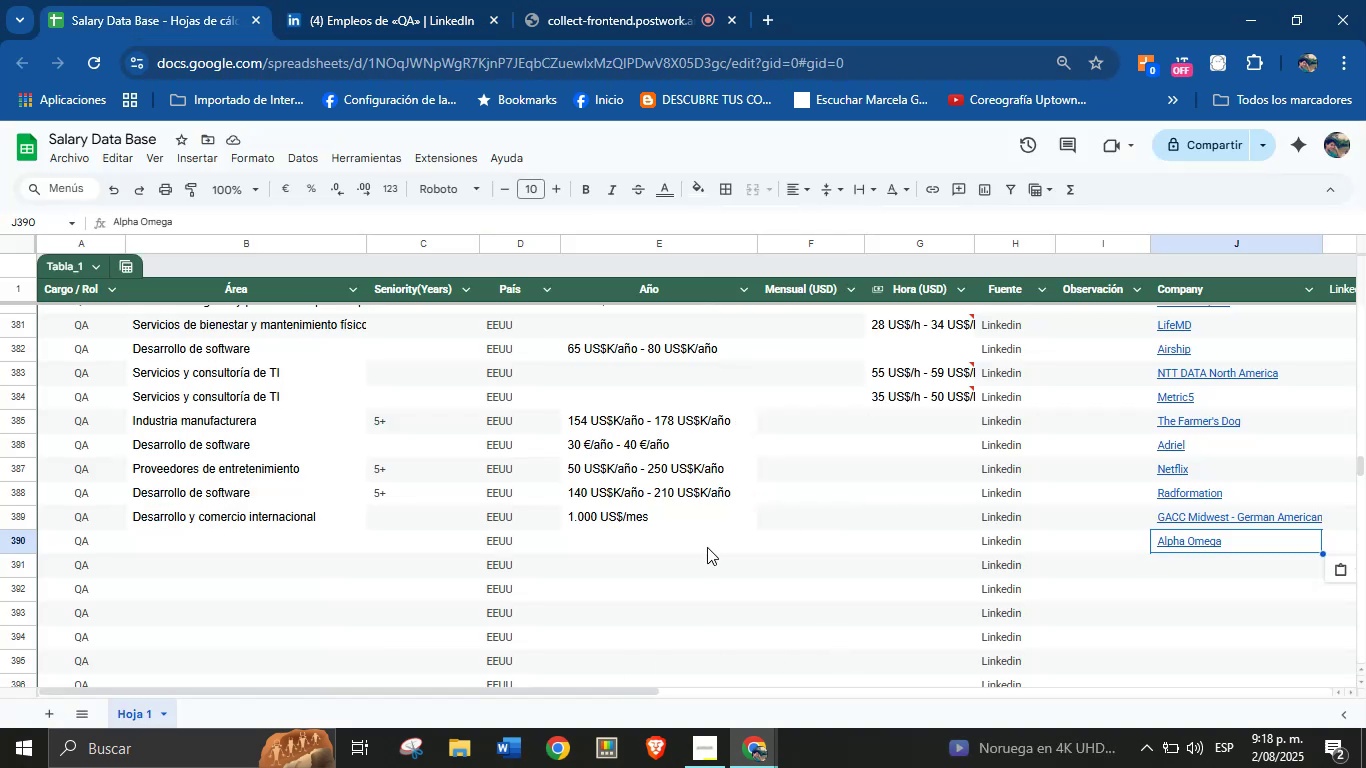 
key(Control+Z)
 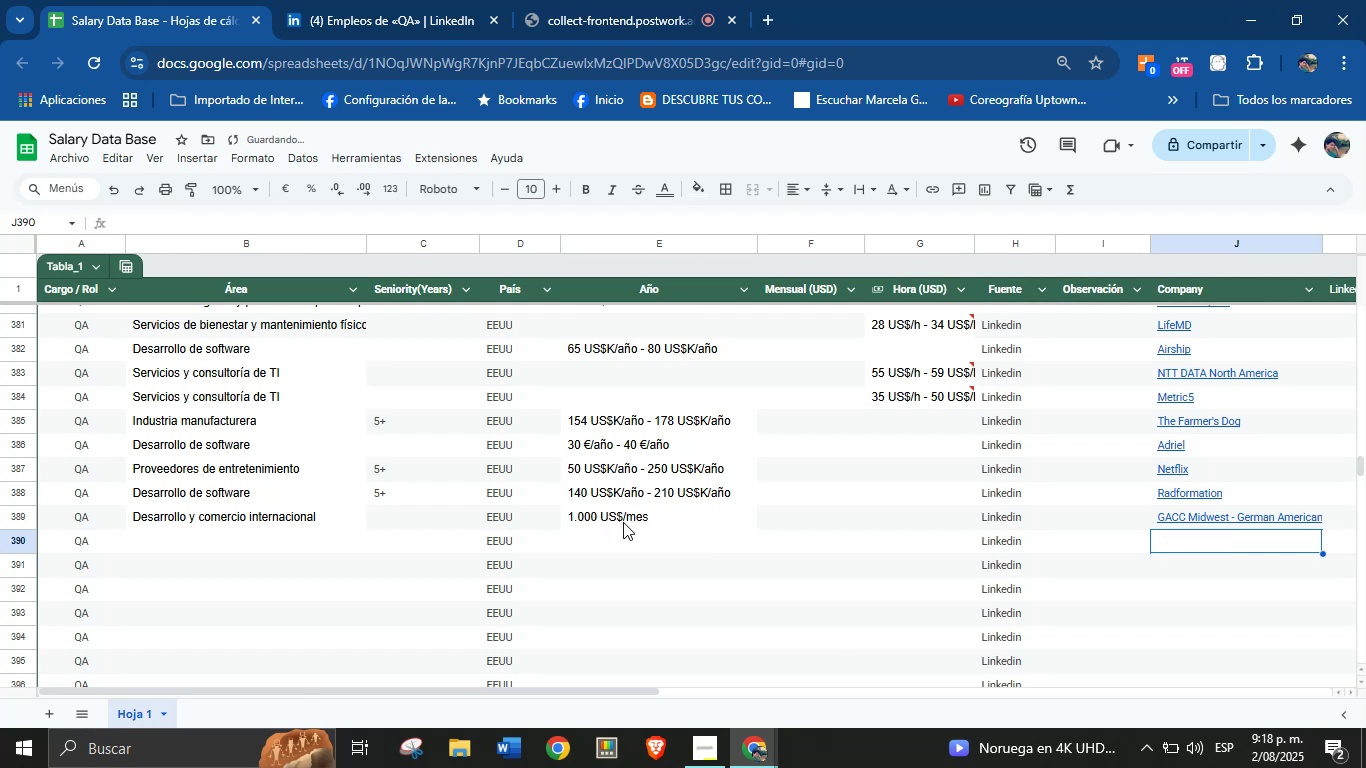 
left_click([644, 523])
 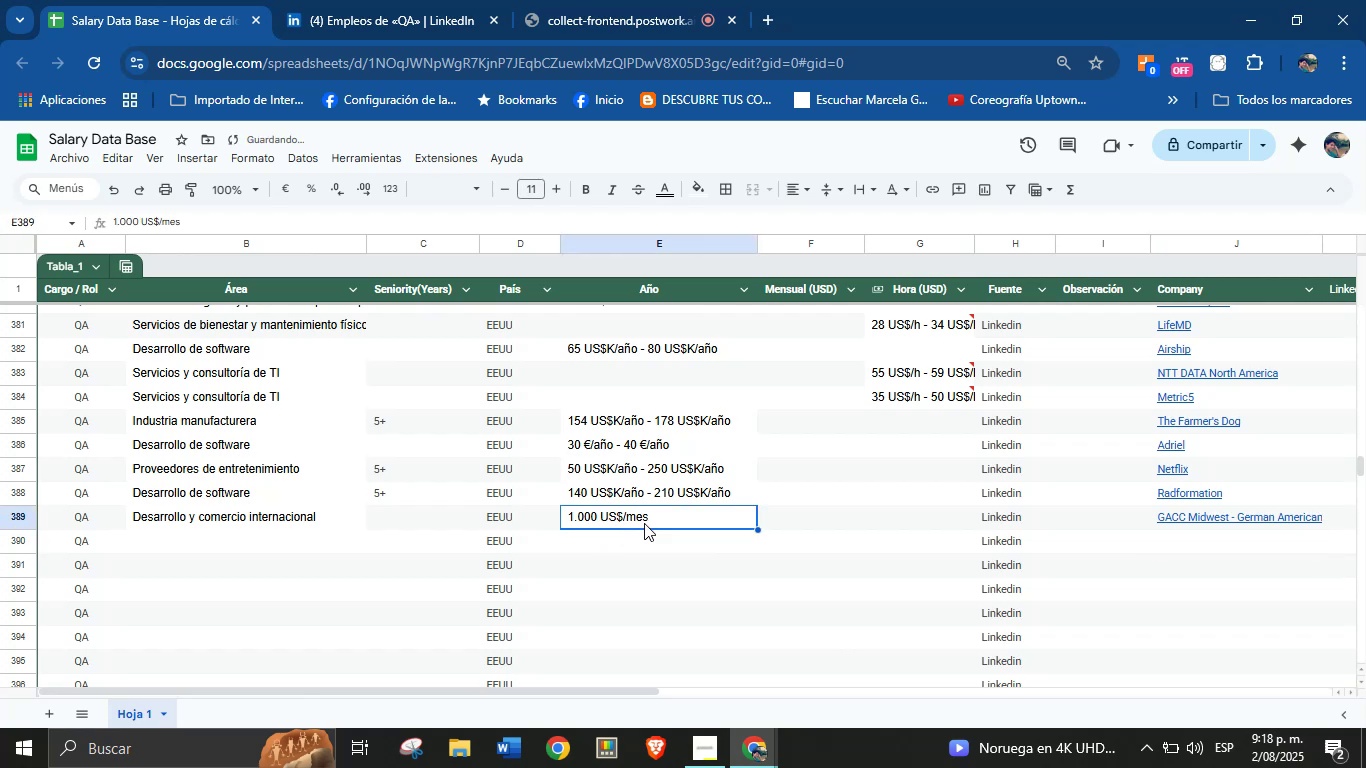 
key(Control+Z)
 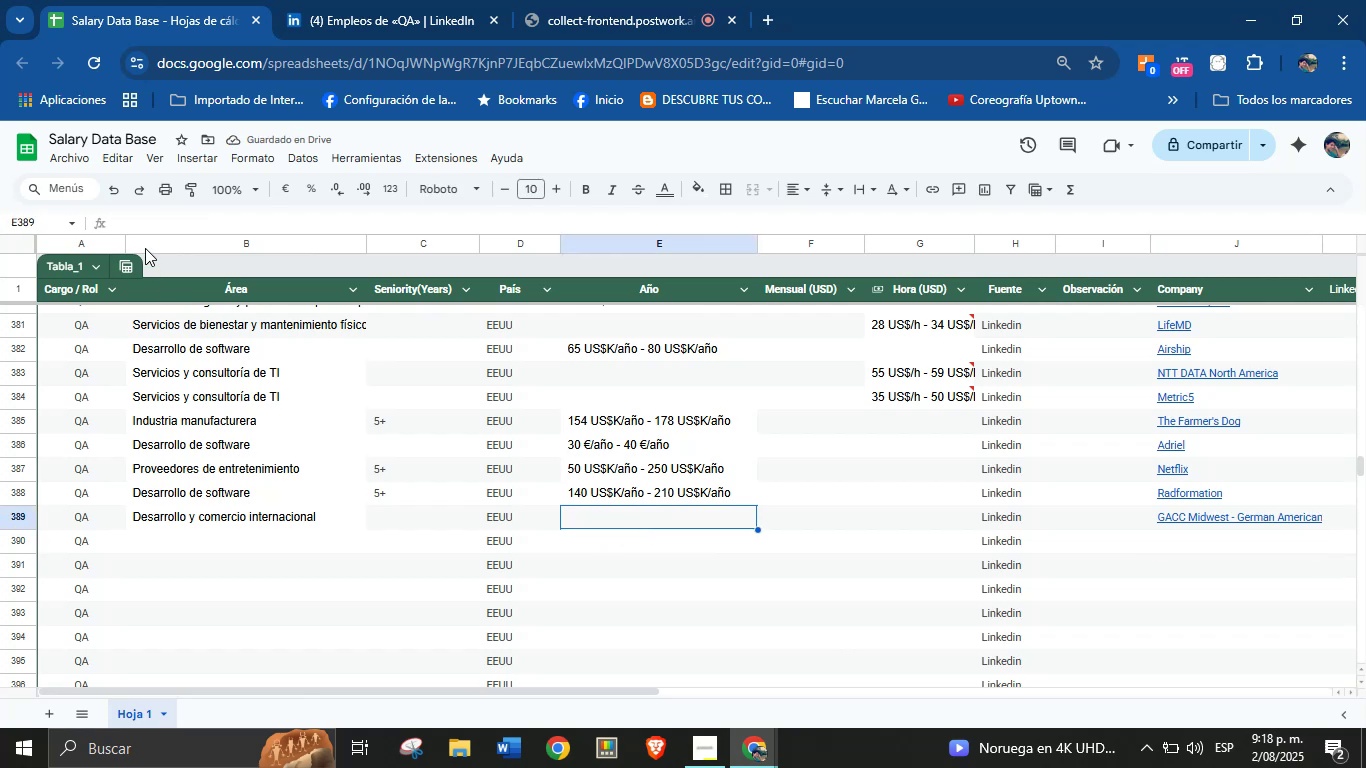 
left_click([139, 184])
 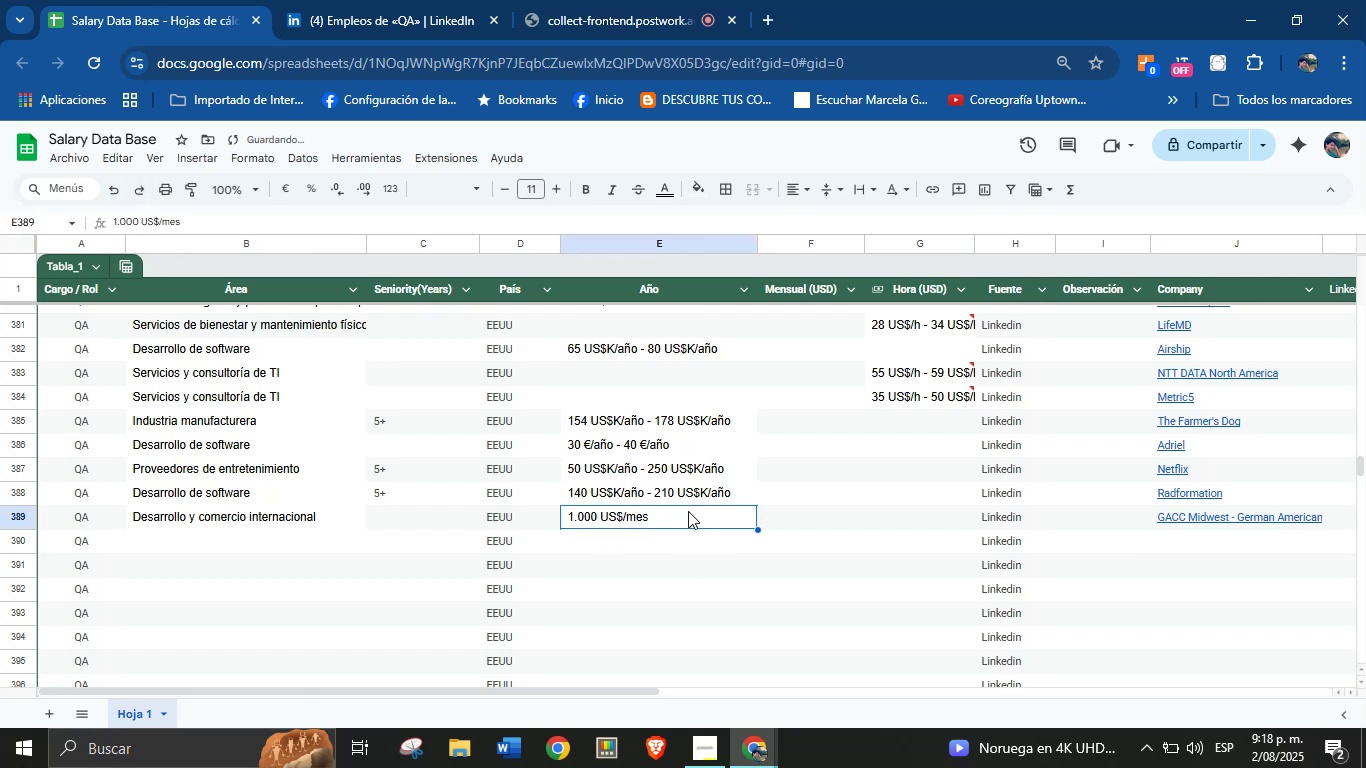 
left_click([663, 506])
 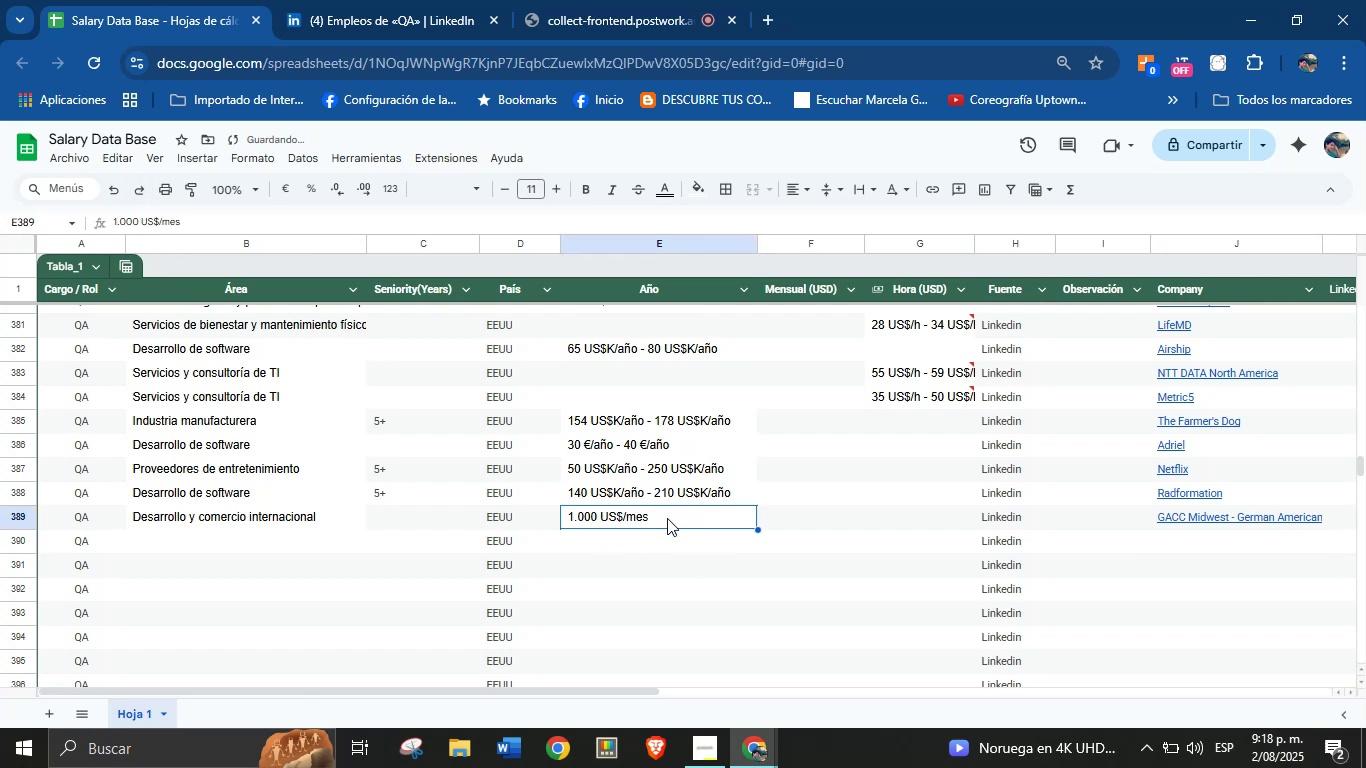 
double_click([667, 518])
 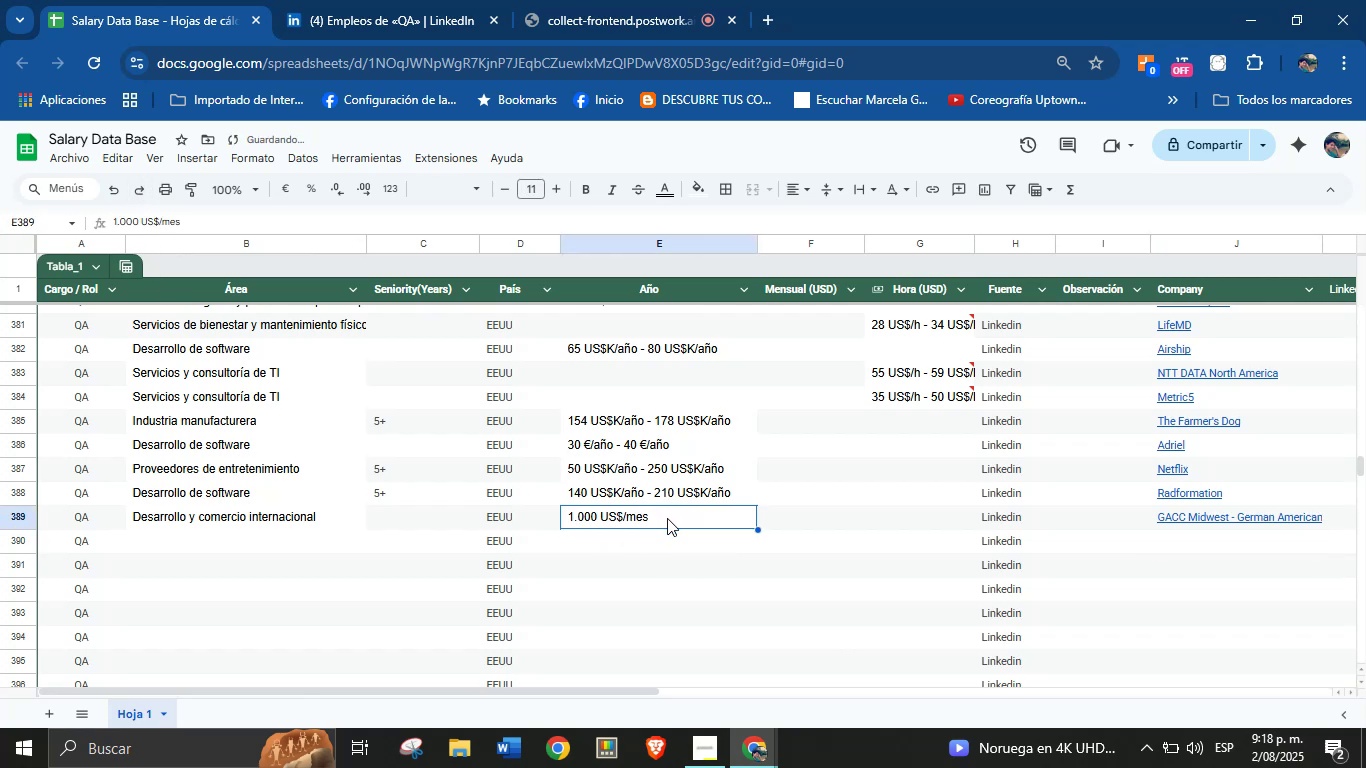 
triple_click([667, 518])
 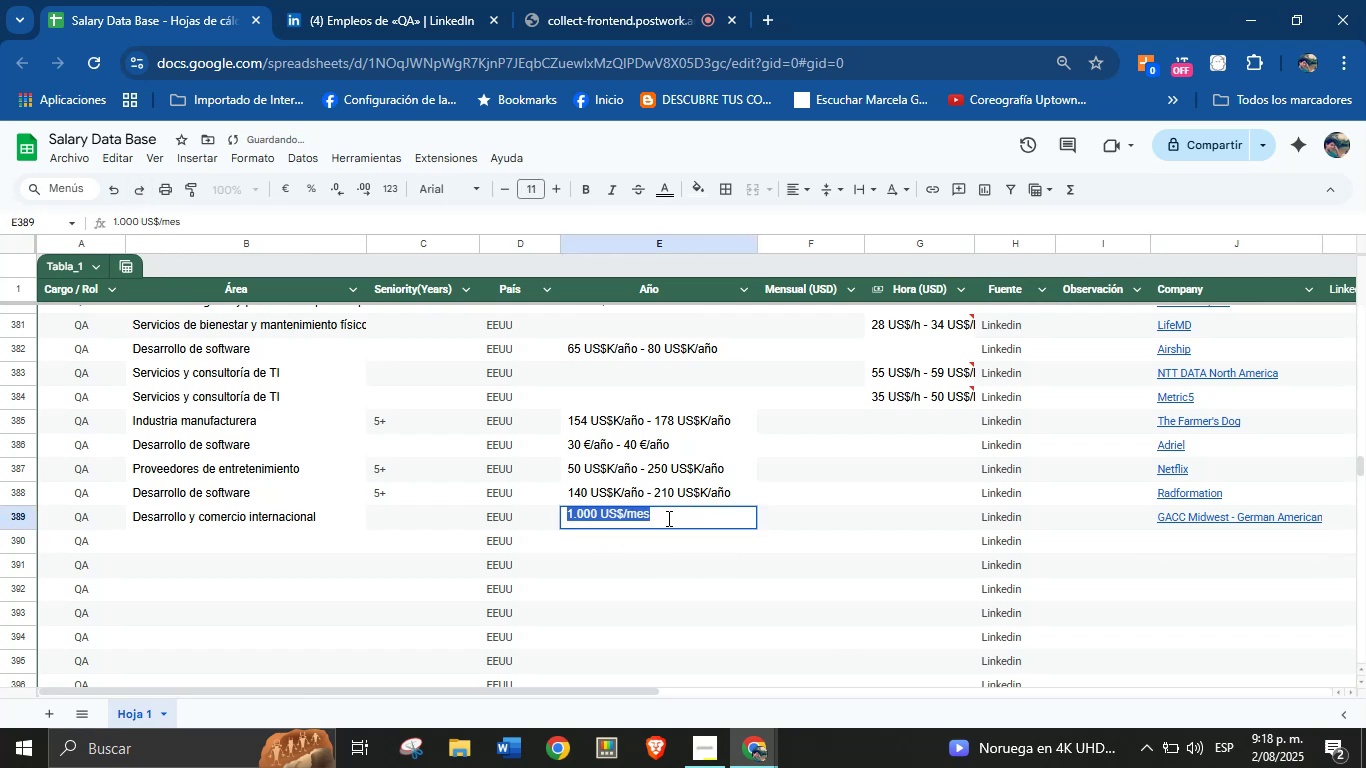 
key(Control+C)
 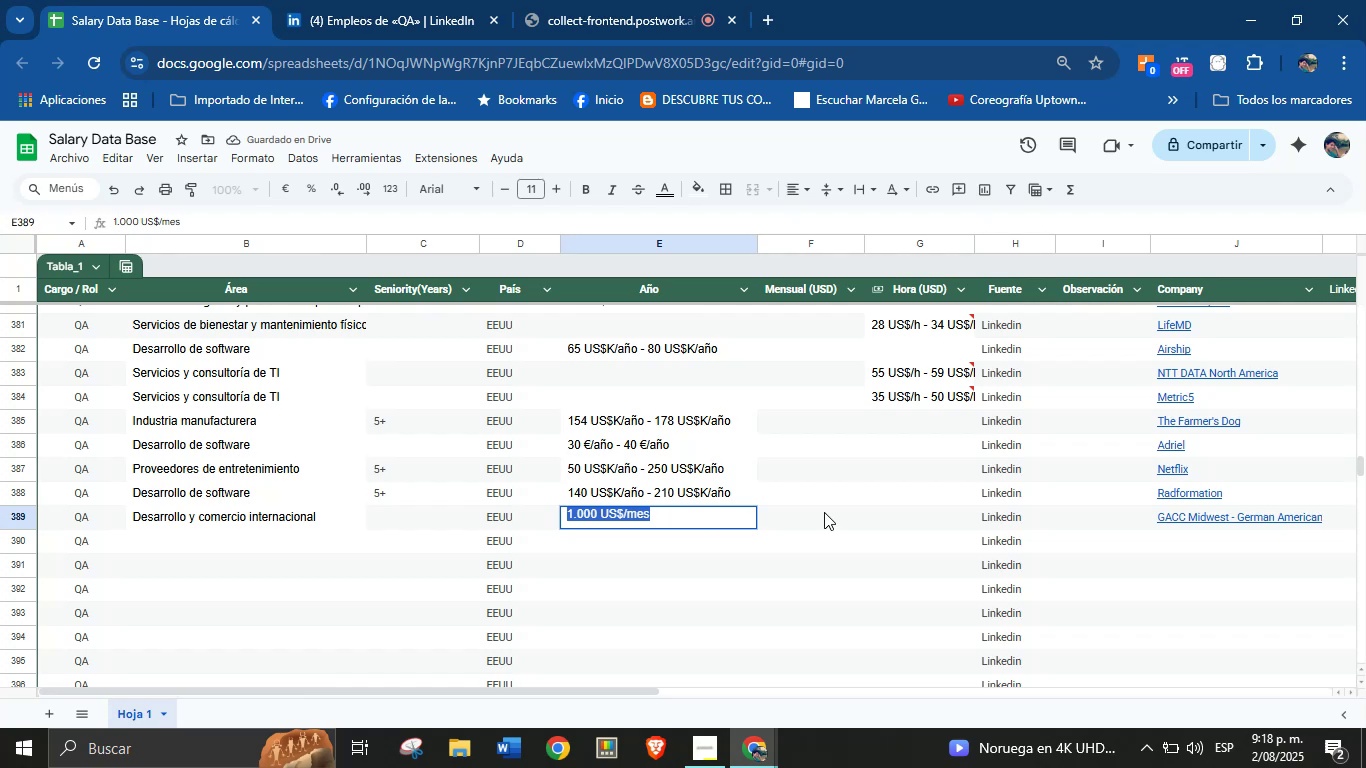 
left_click([834, 510])
 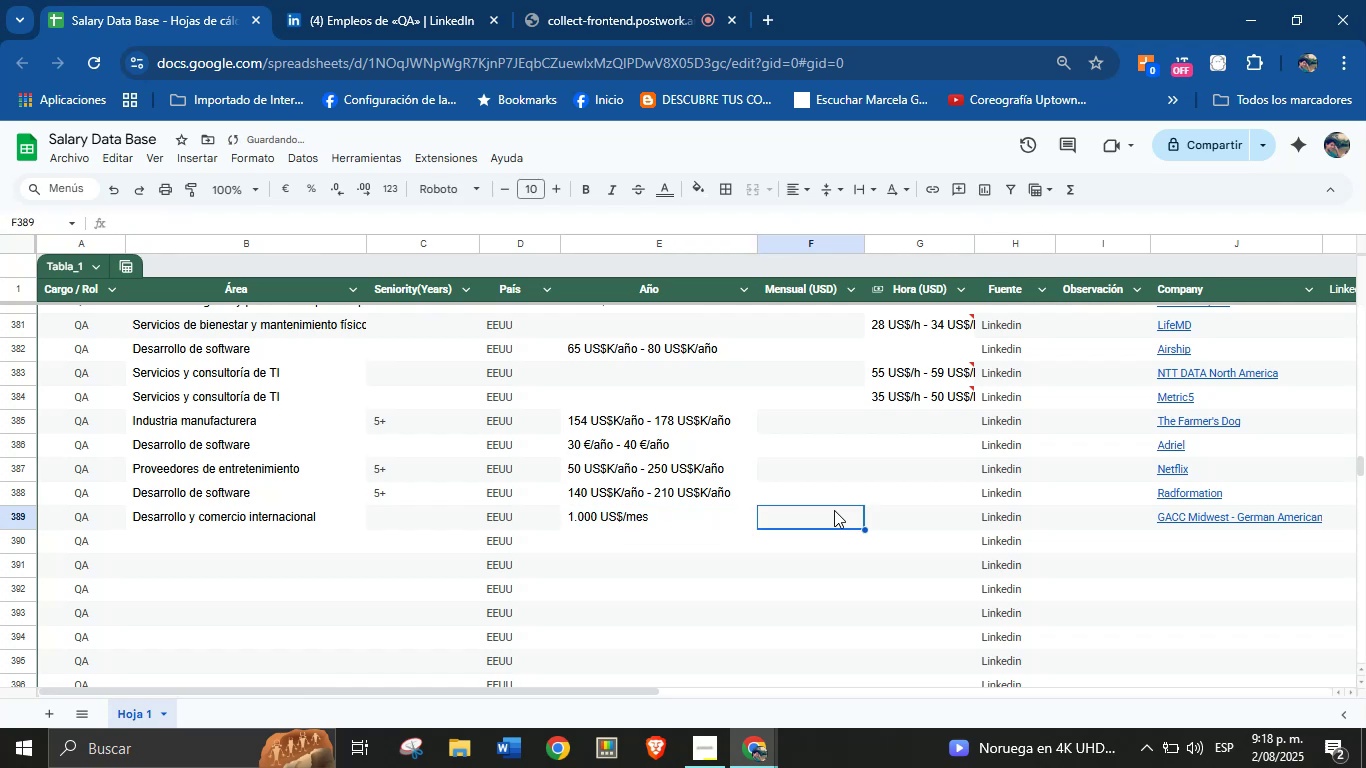 
key(Control+V)
 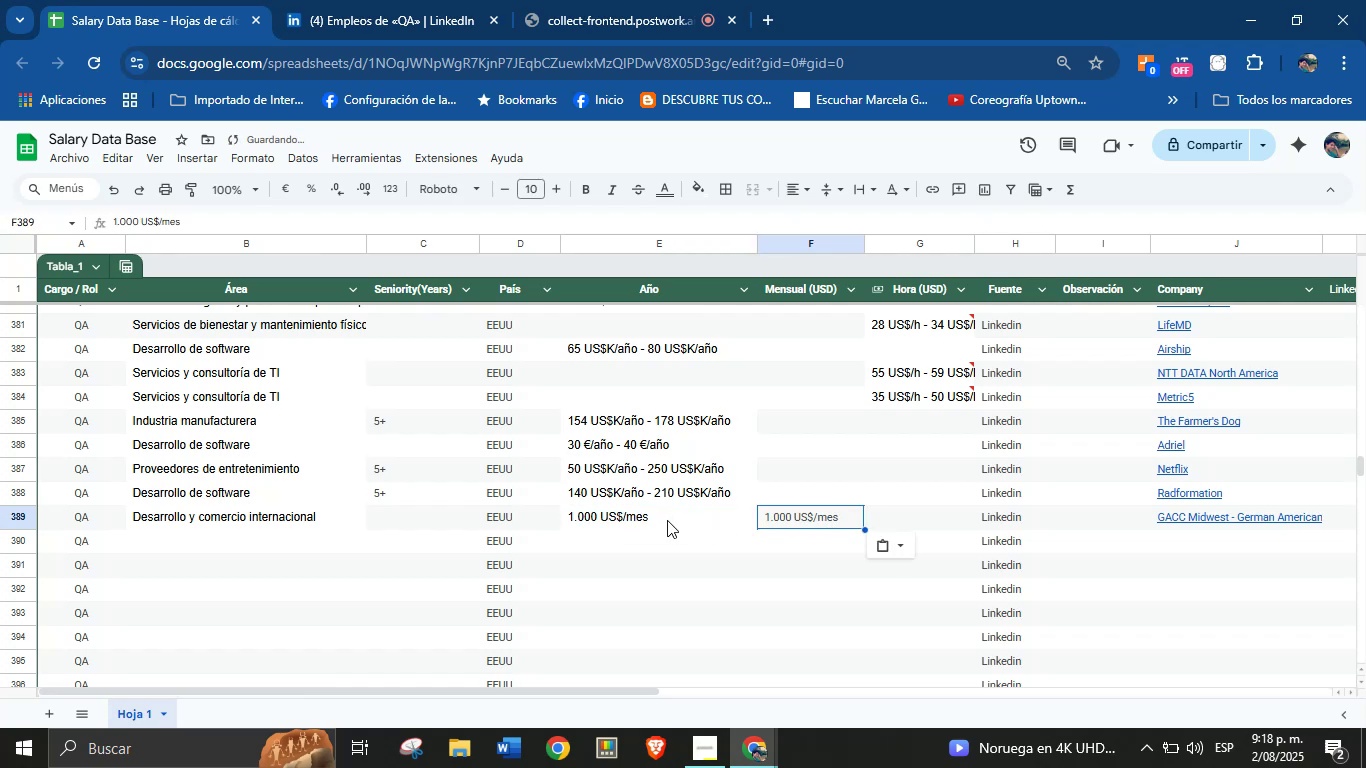 
key(Control+Z)
 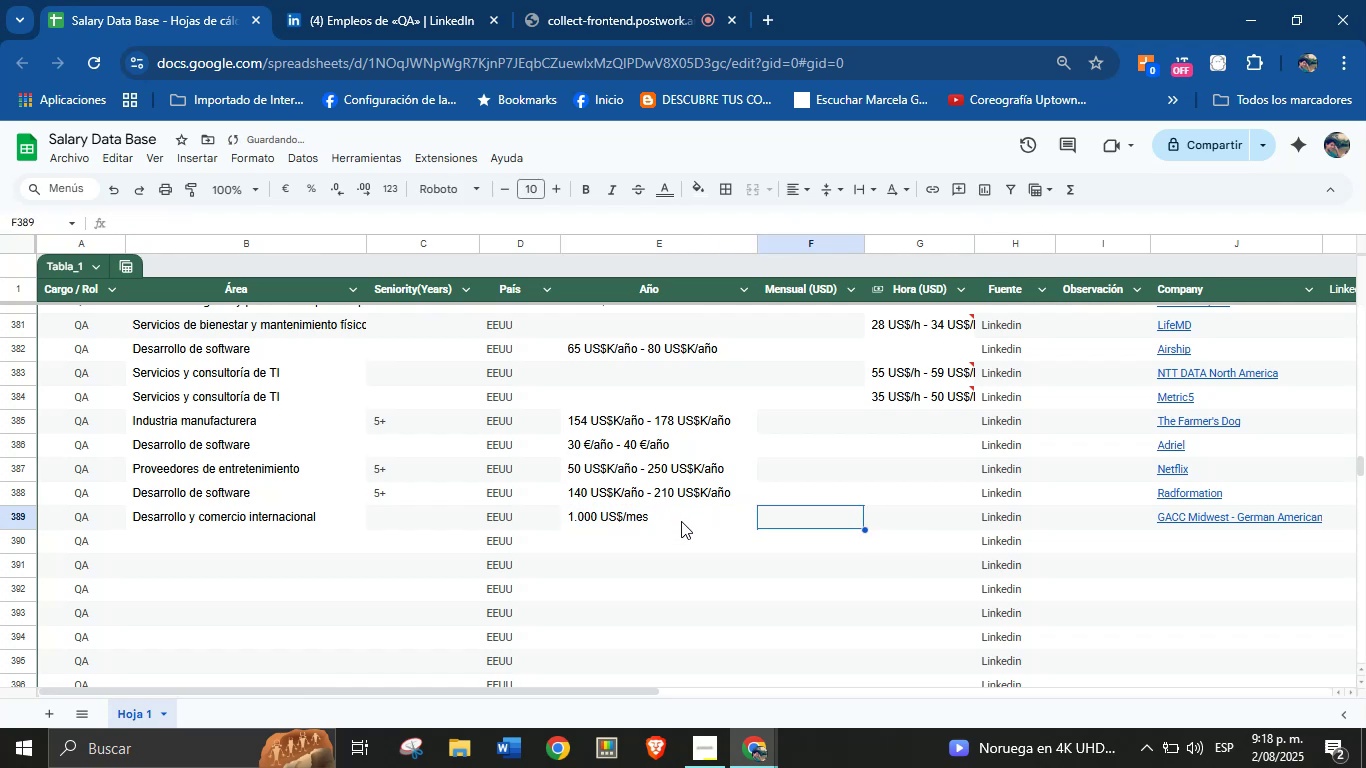 
key(Control+Z)
 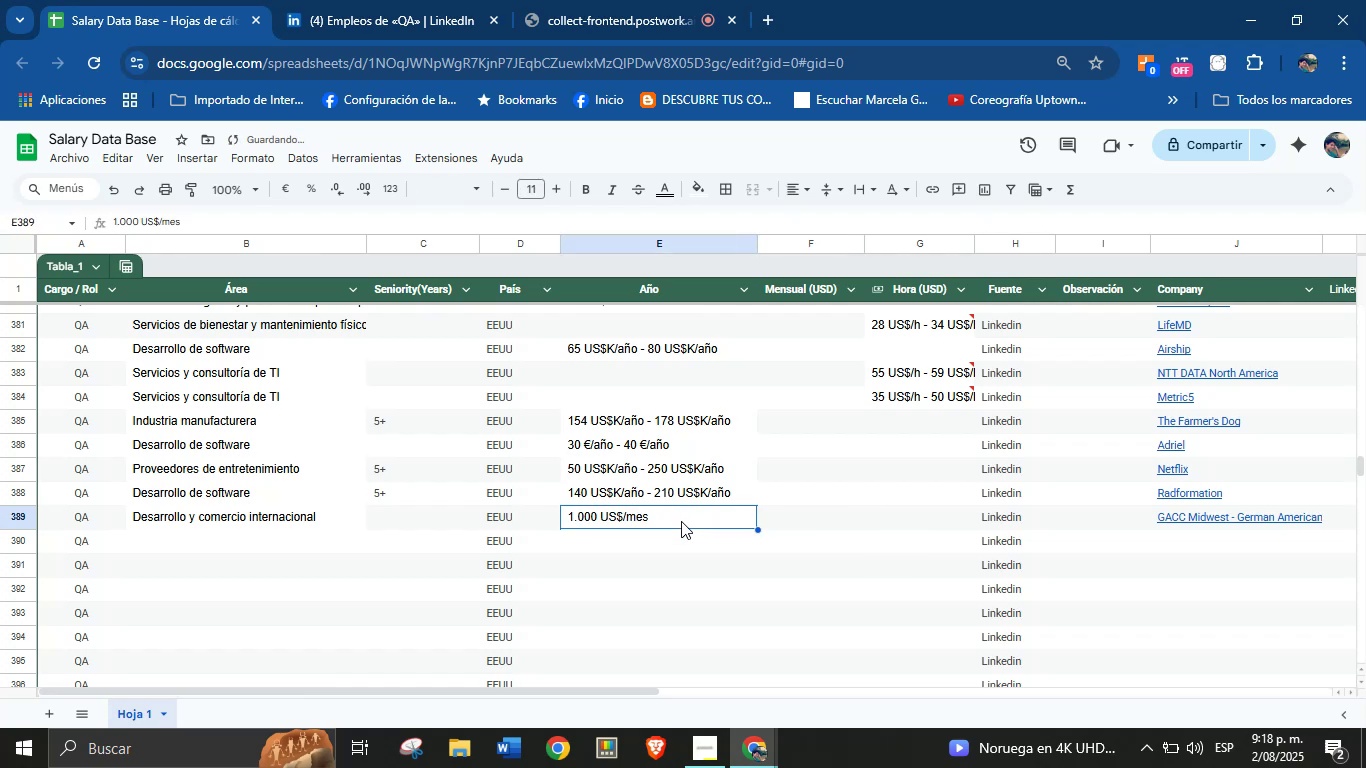 
key(Control+Z)
 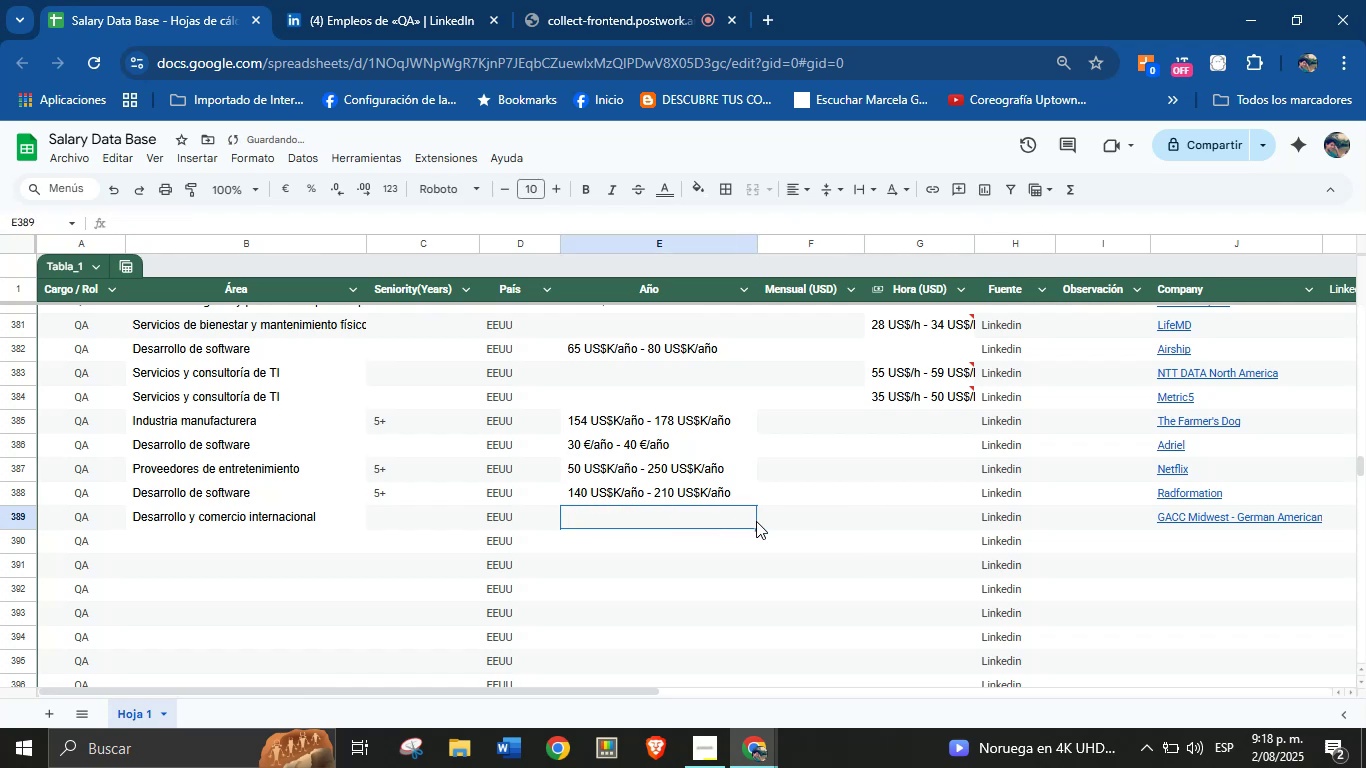 
left_click([787, 521])
 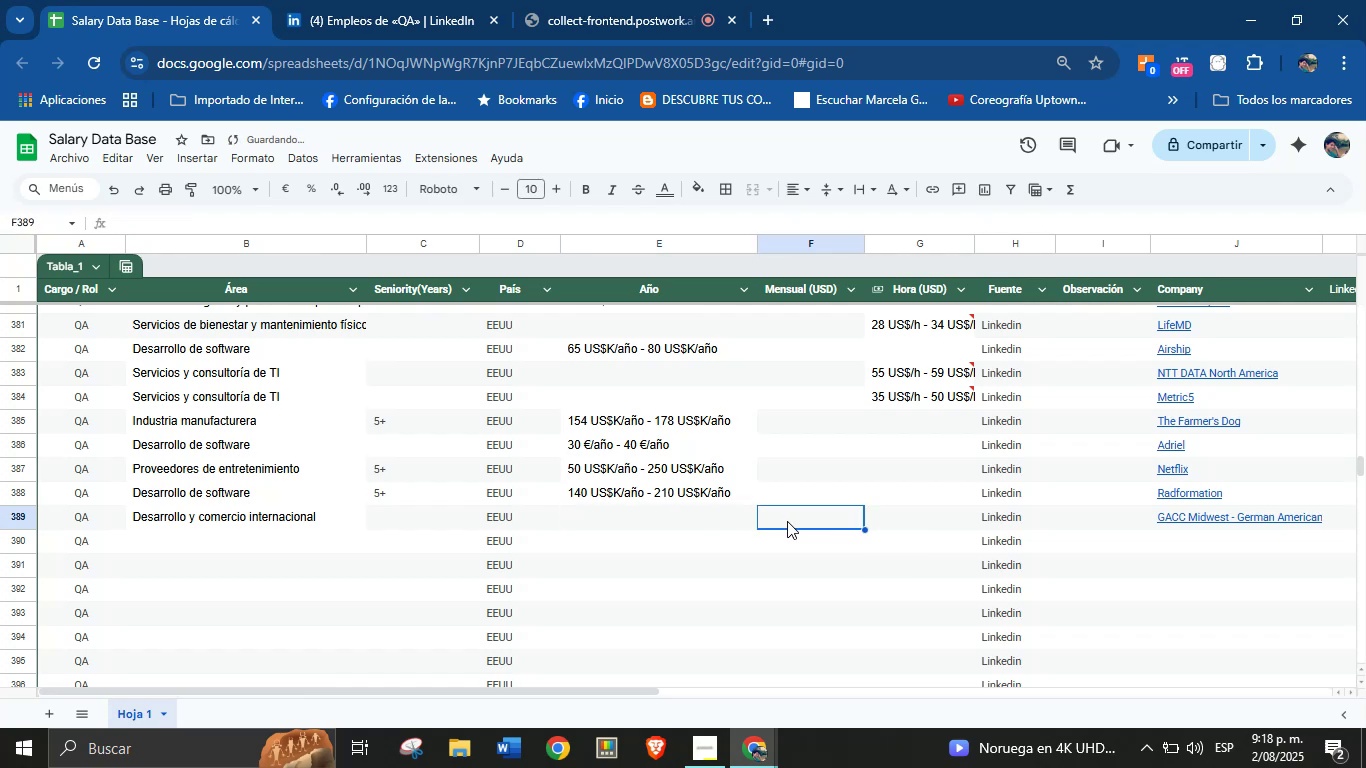 
hold_key(key=MetaLeft, duration=1.15)
 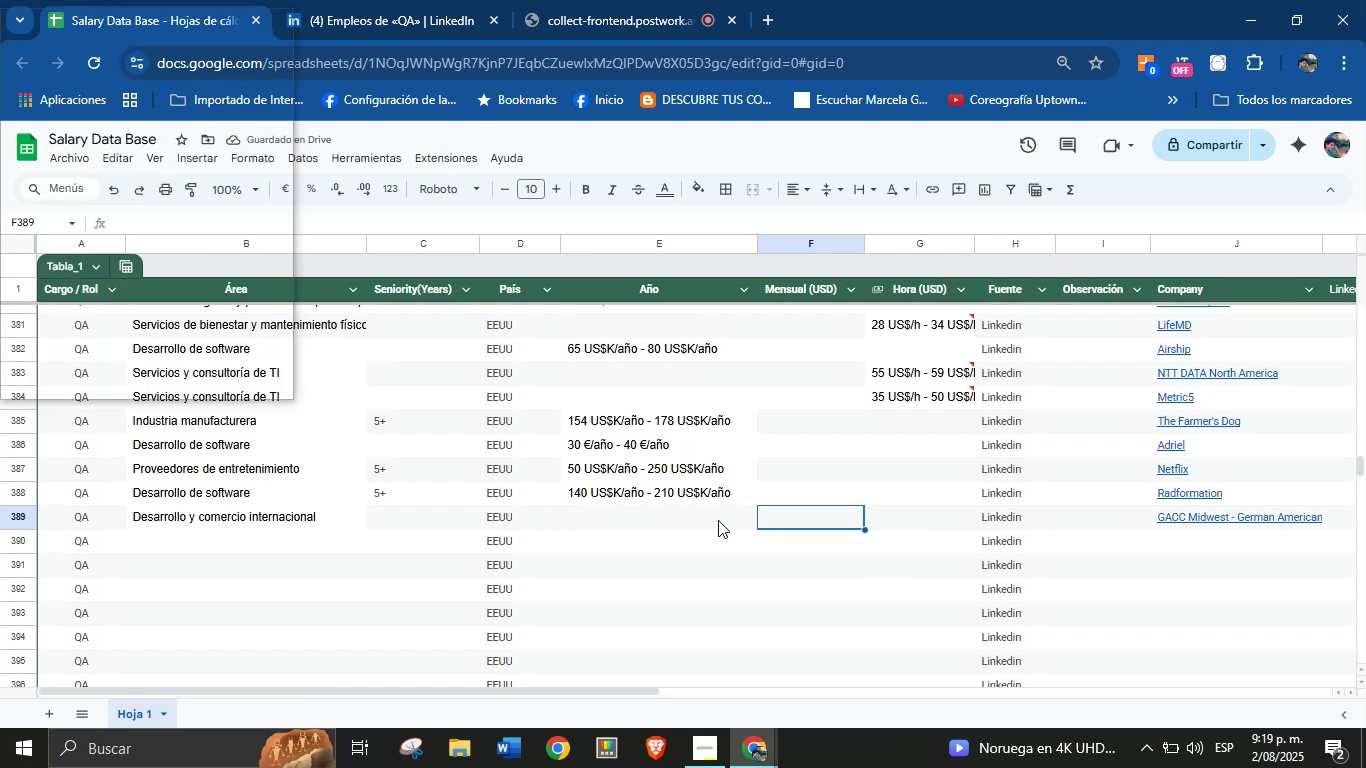 
hold_key(key=V, duration=1.15)
 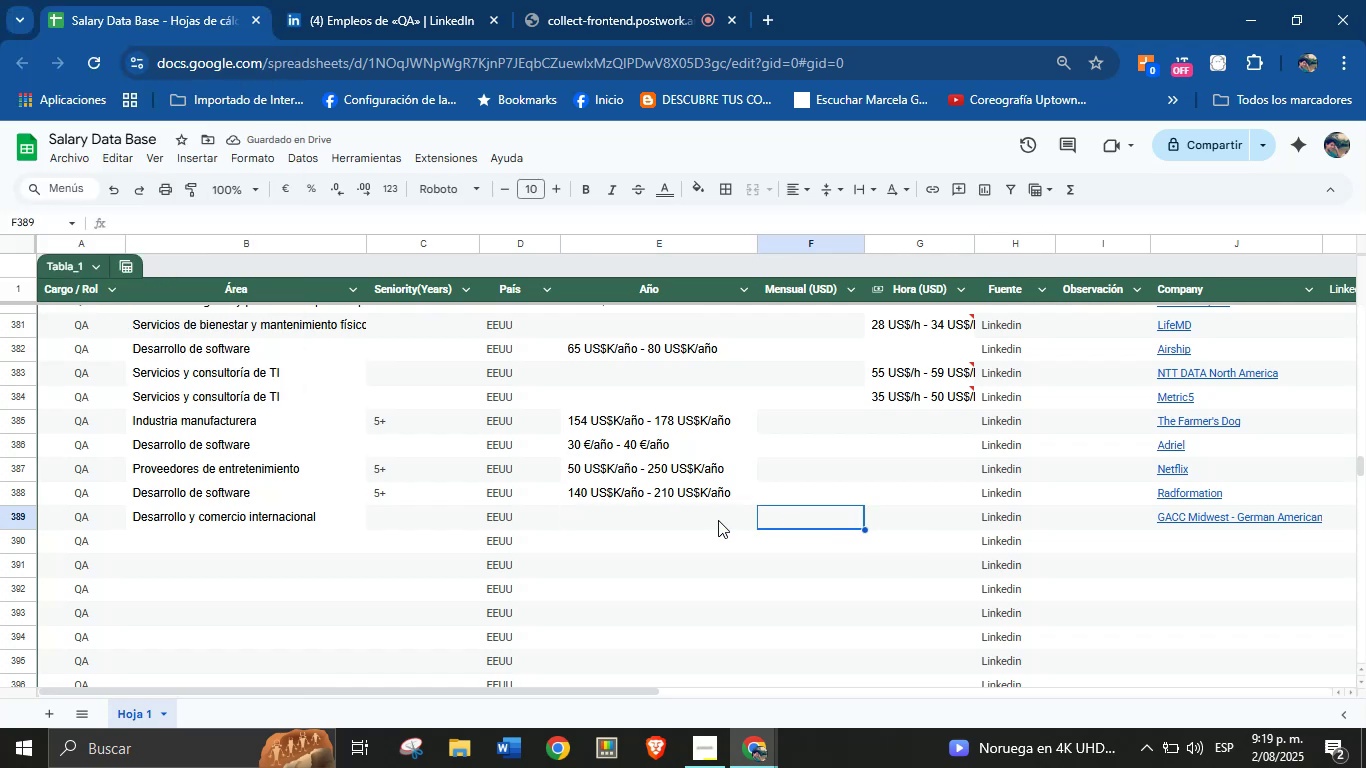 
hold_key(key=MetaLeft, duration=1.73)
 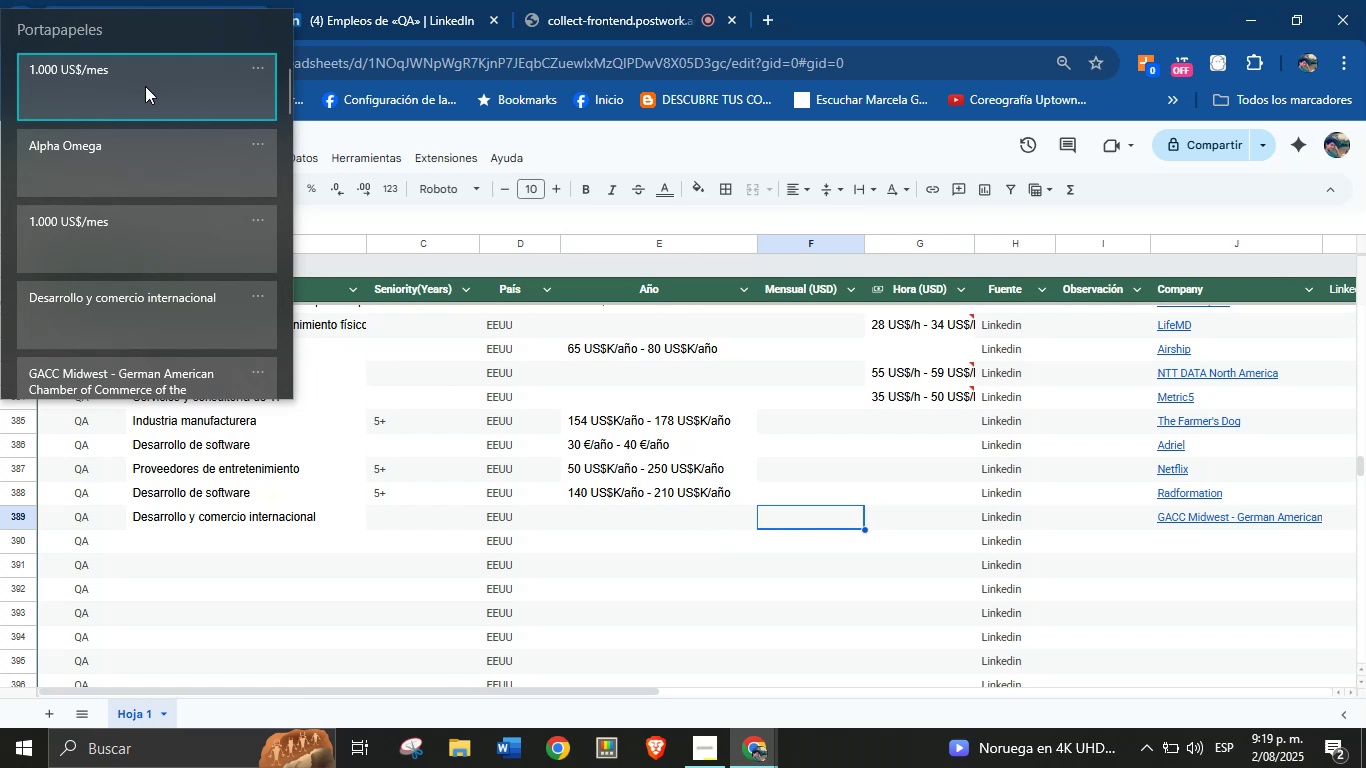 
hold_key(key=V, duration=0.64)
 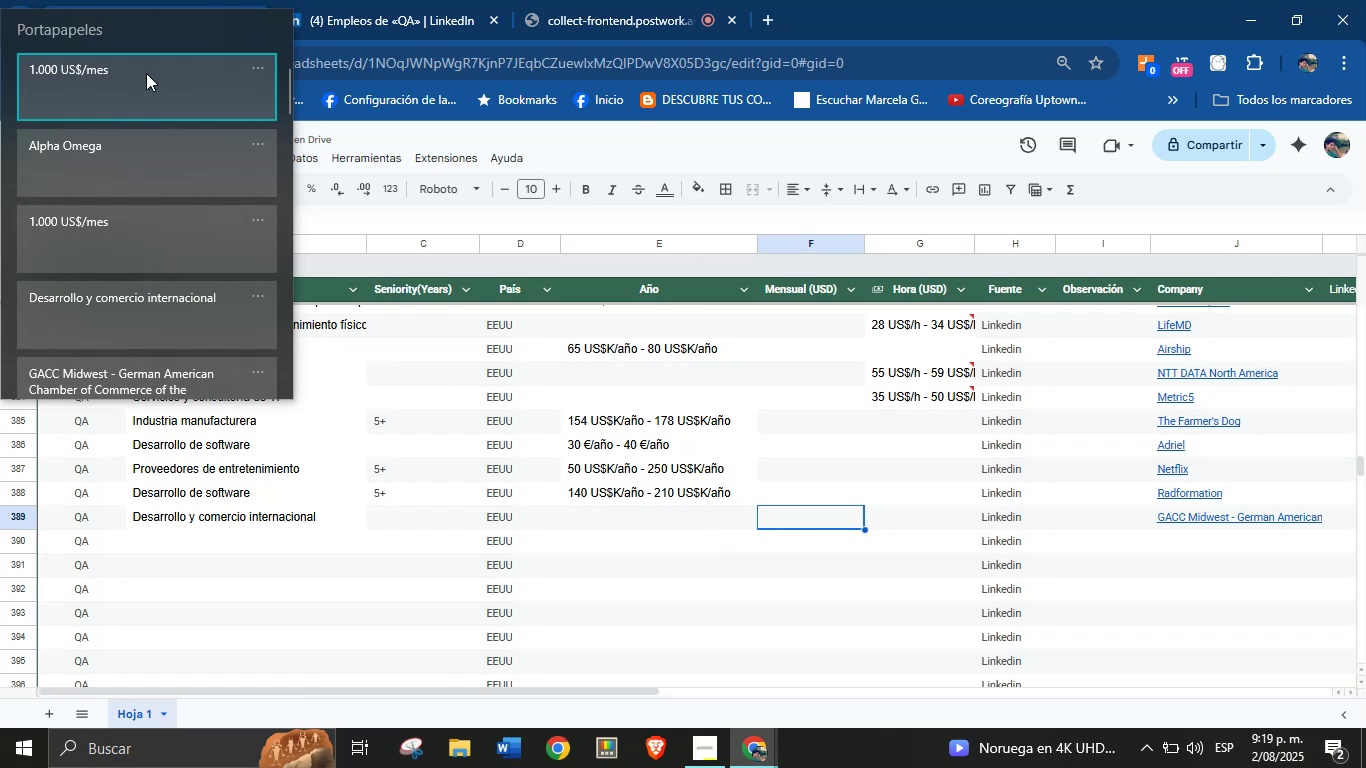 
left_click([145, 86])
 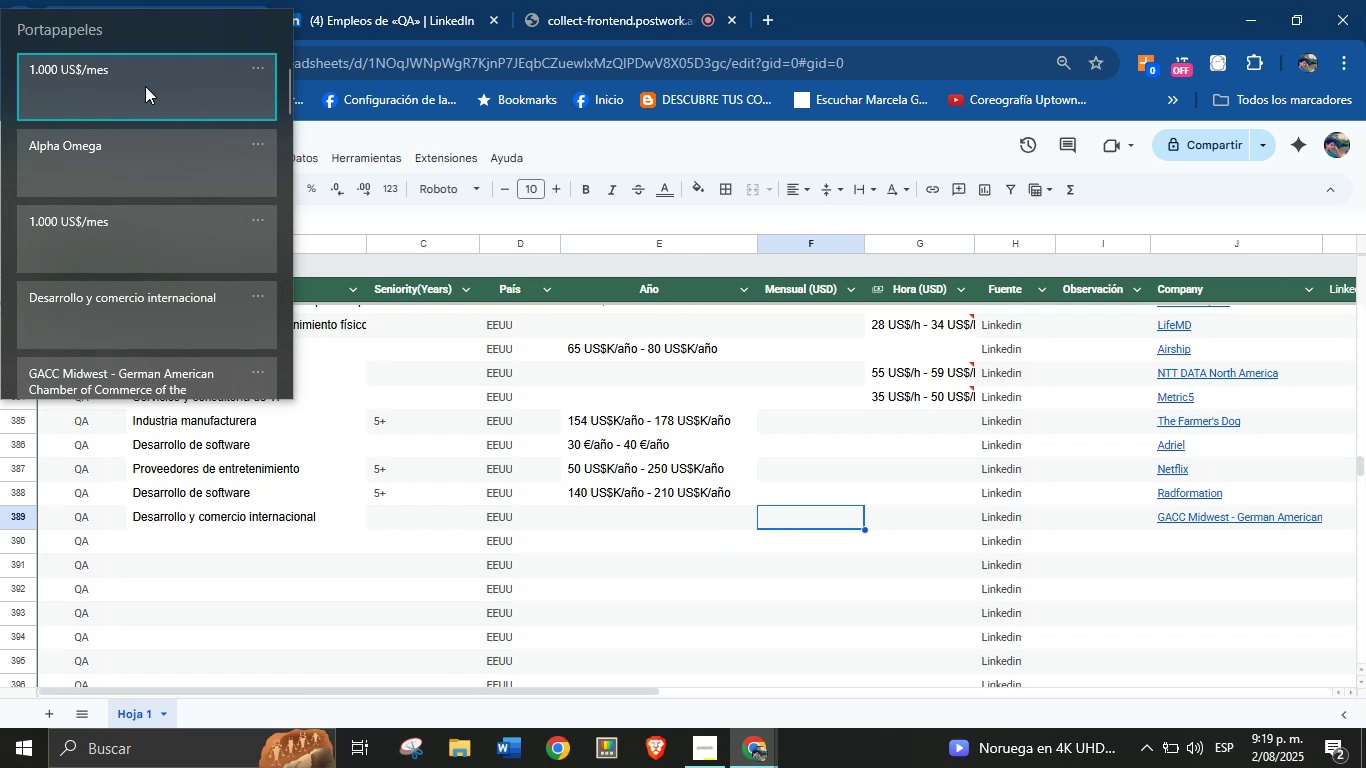 
key(Control+ControlLeft)
 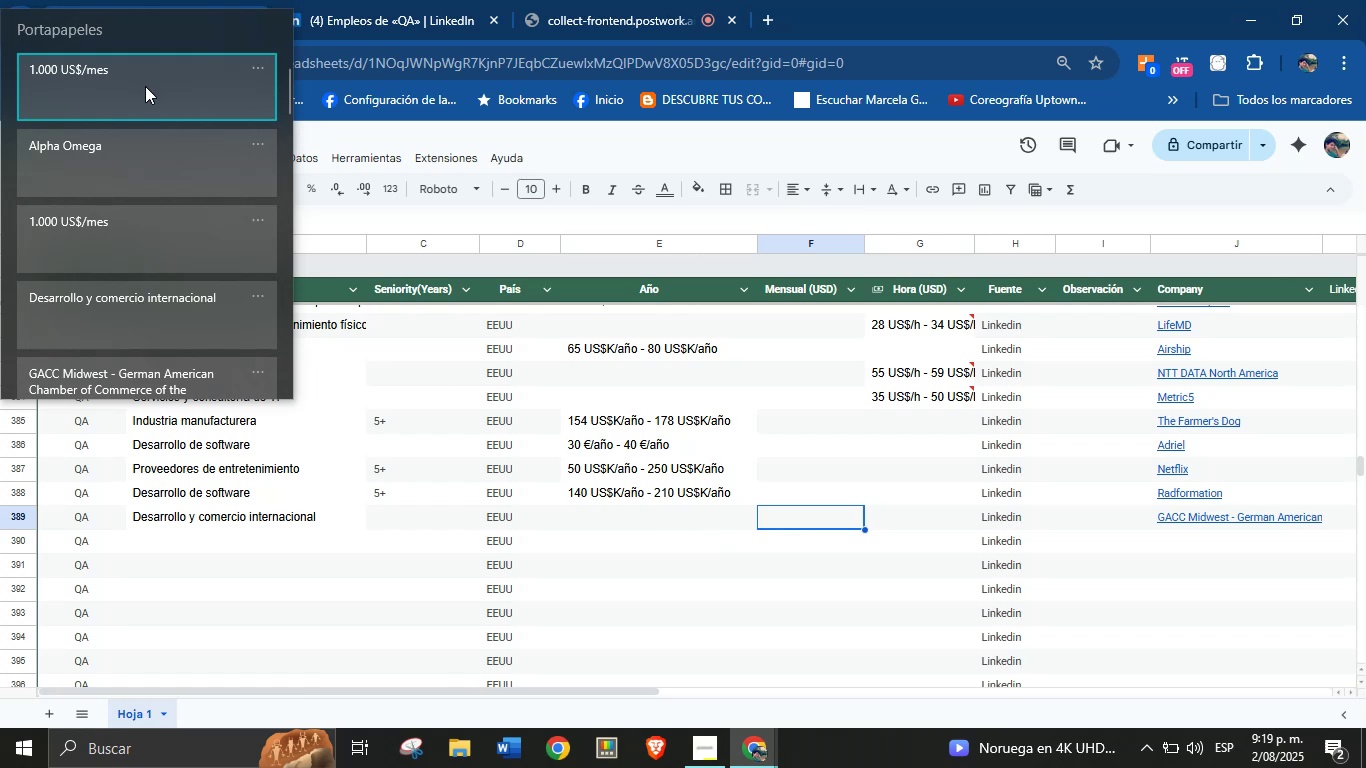 
key(Control+V)
 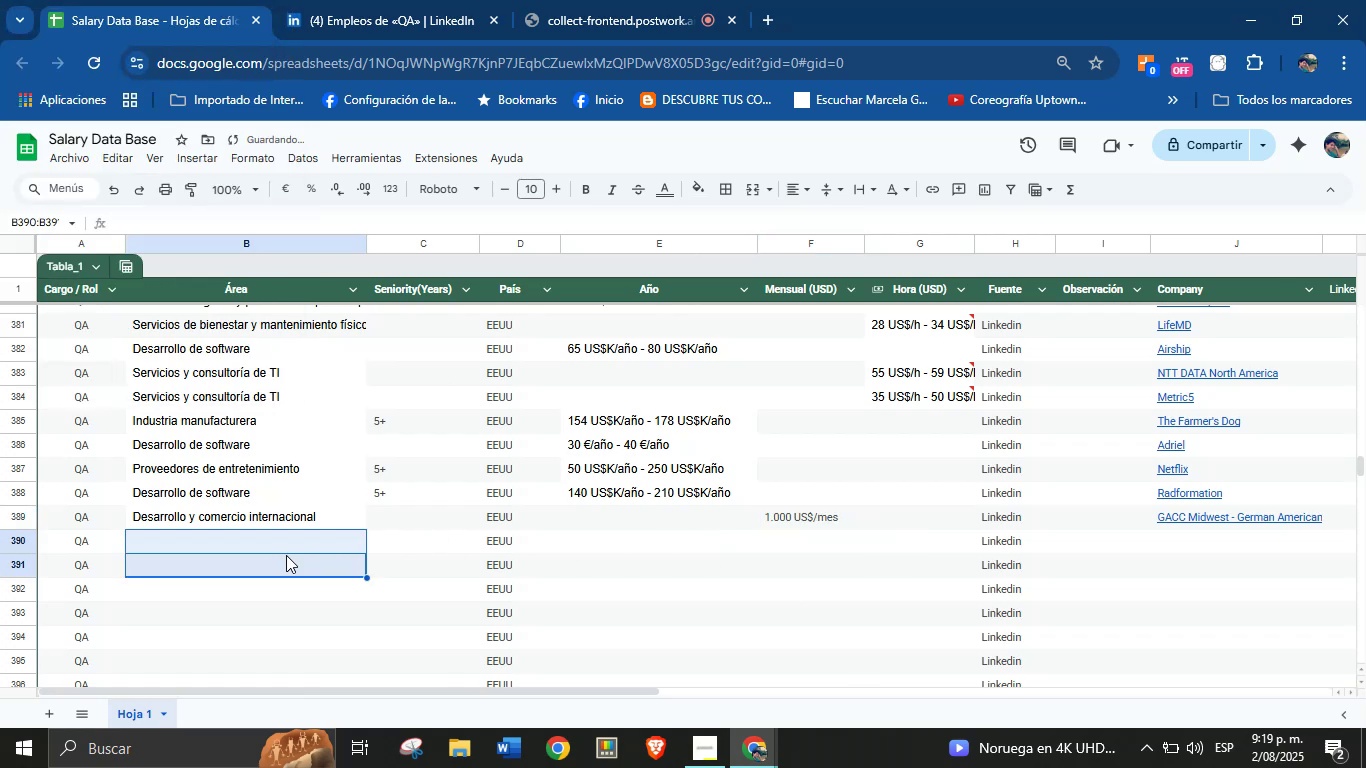 
left_click([288, 548])
 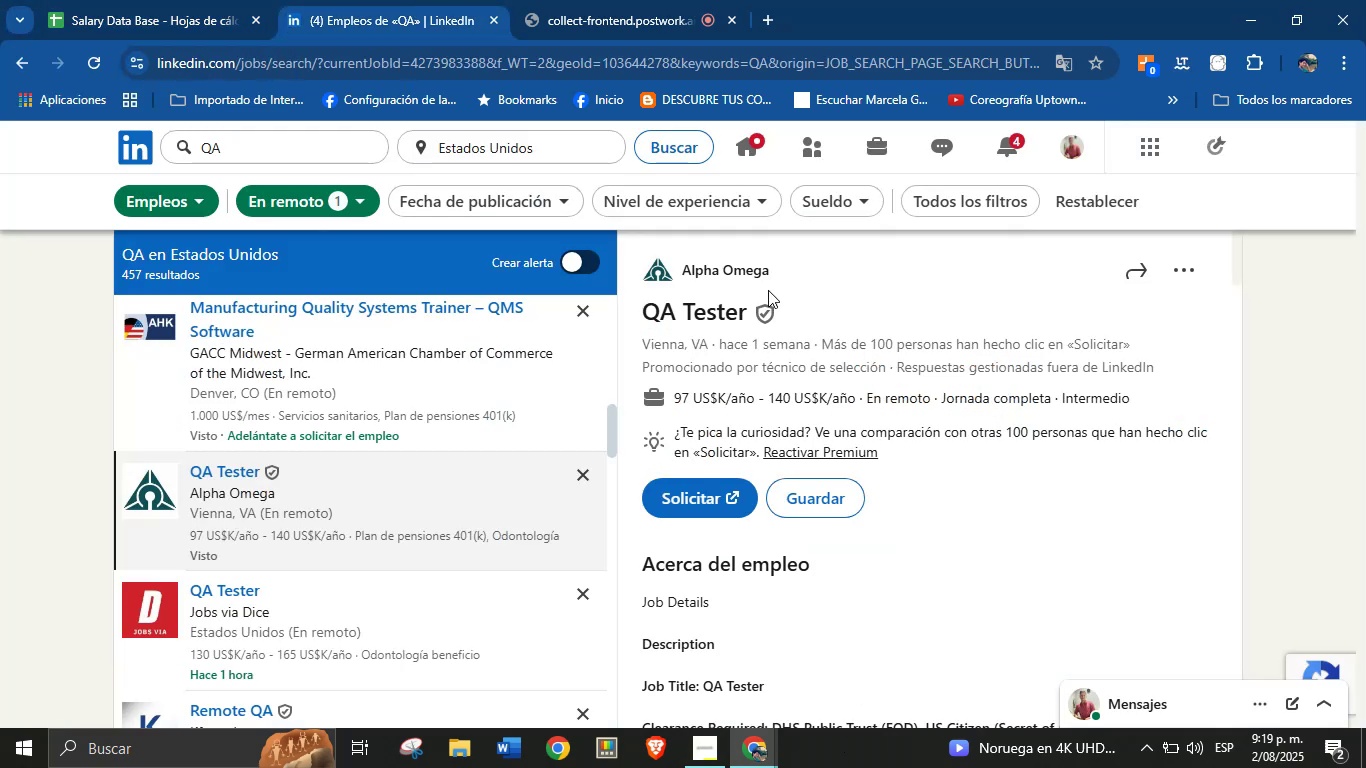 
left_click([212, 0])
 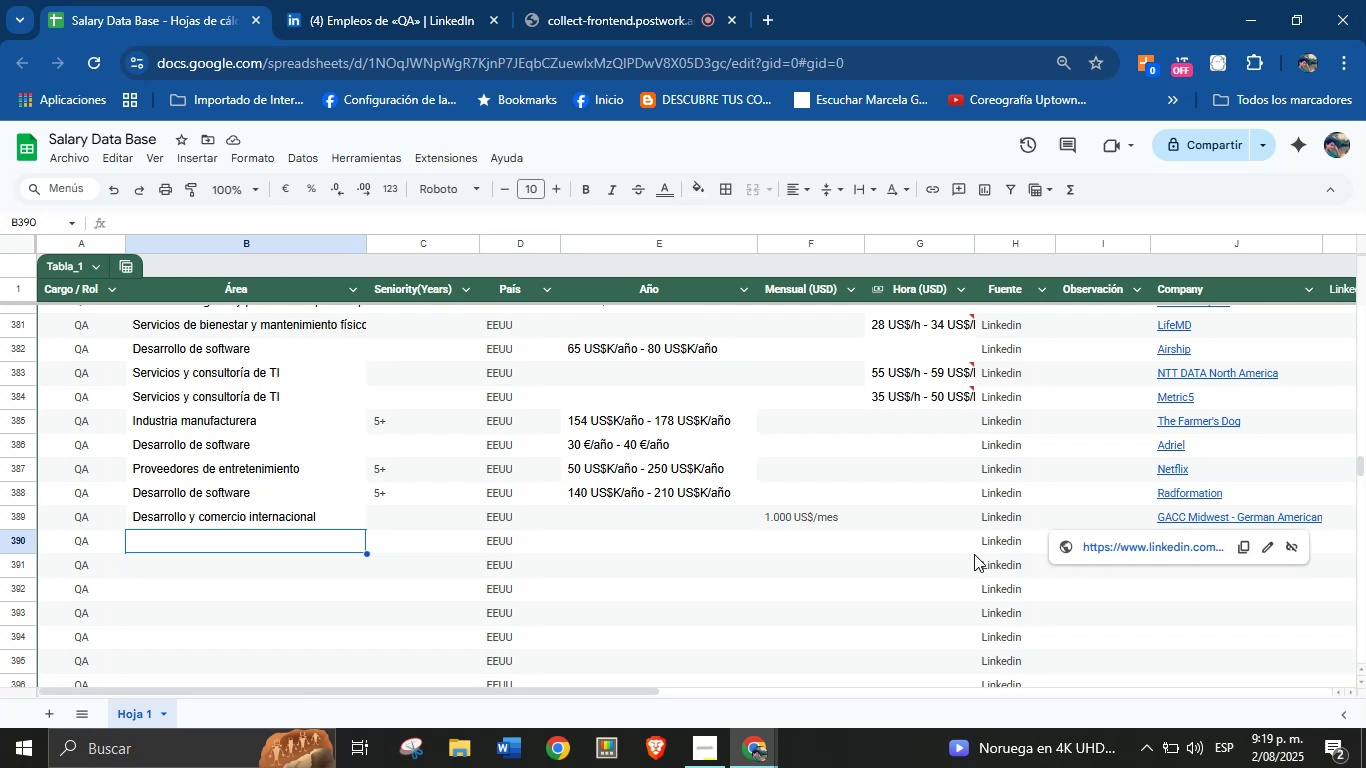 
left_click([409, 0])
 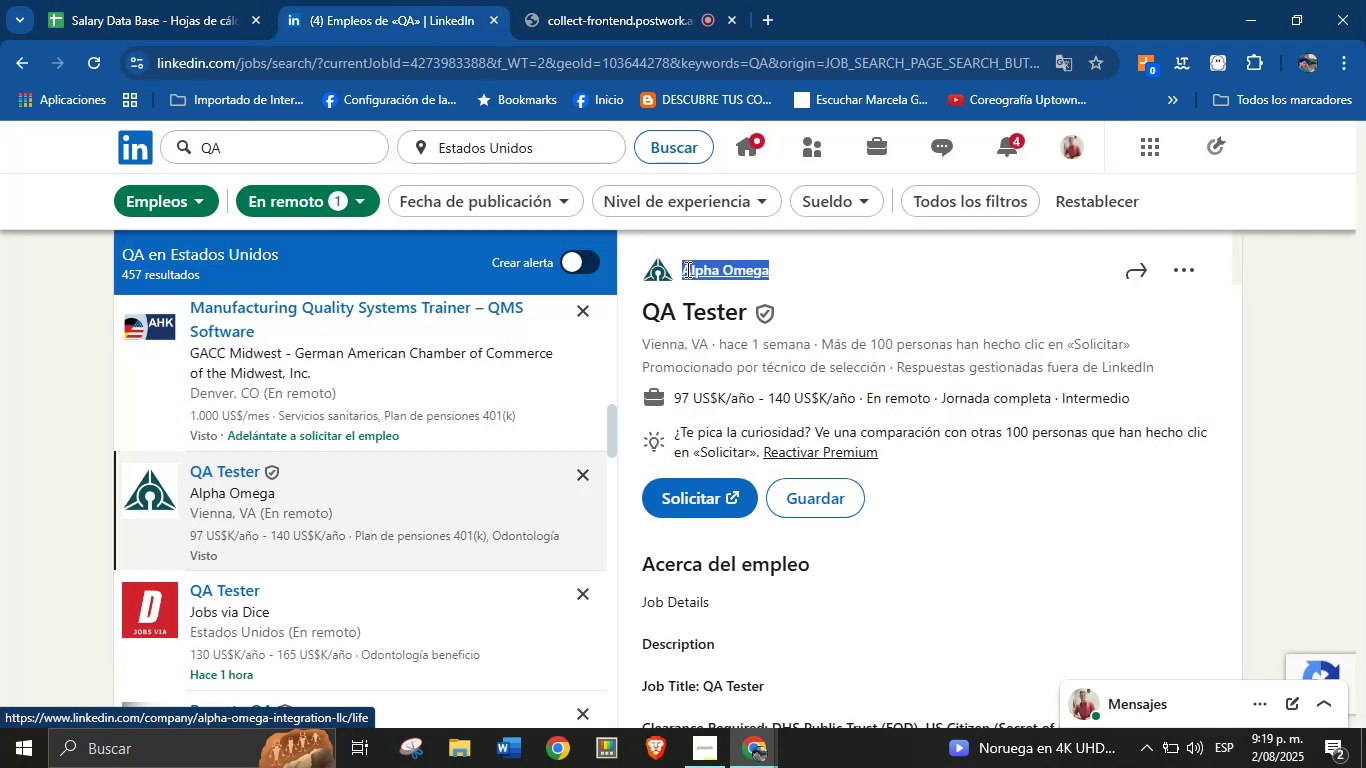 
key(Control+C)
 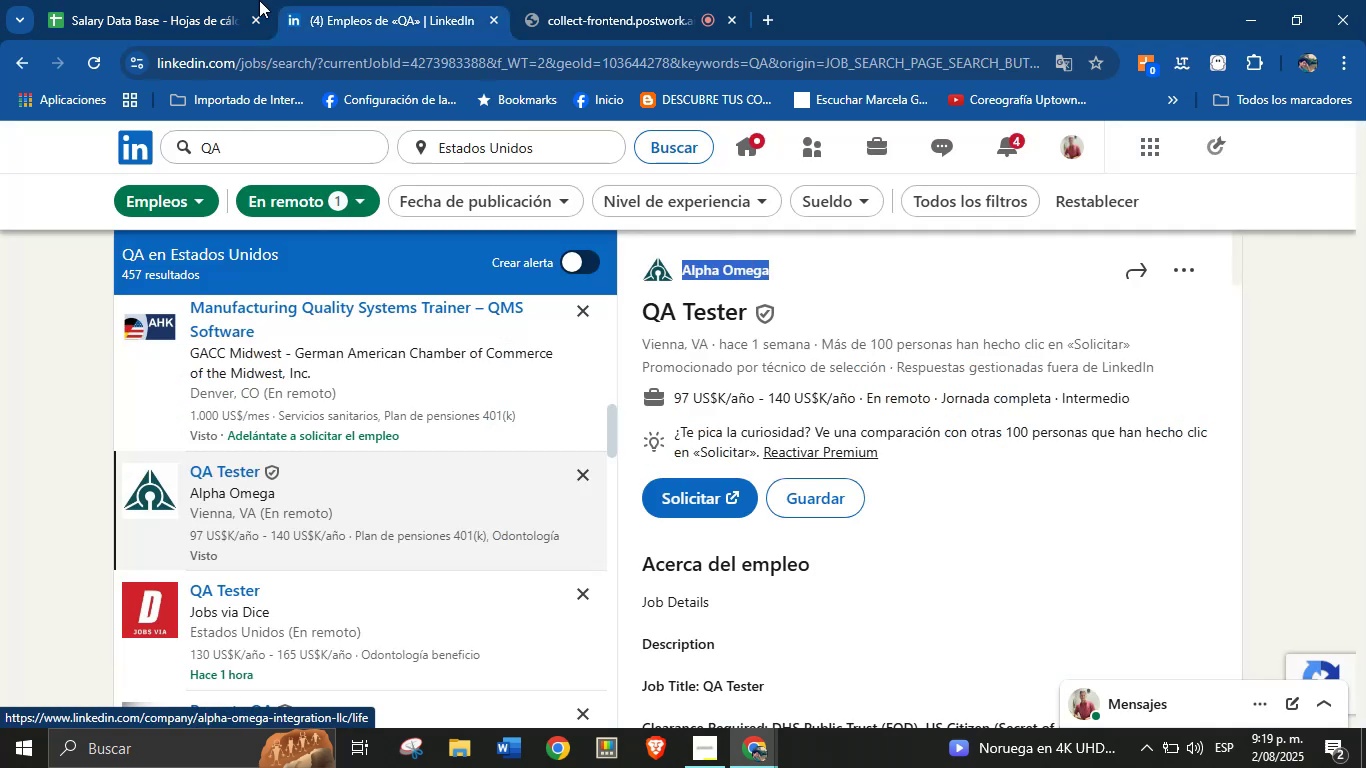 
left_click([202, 0])
 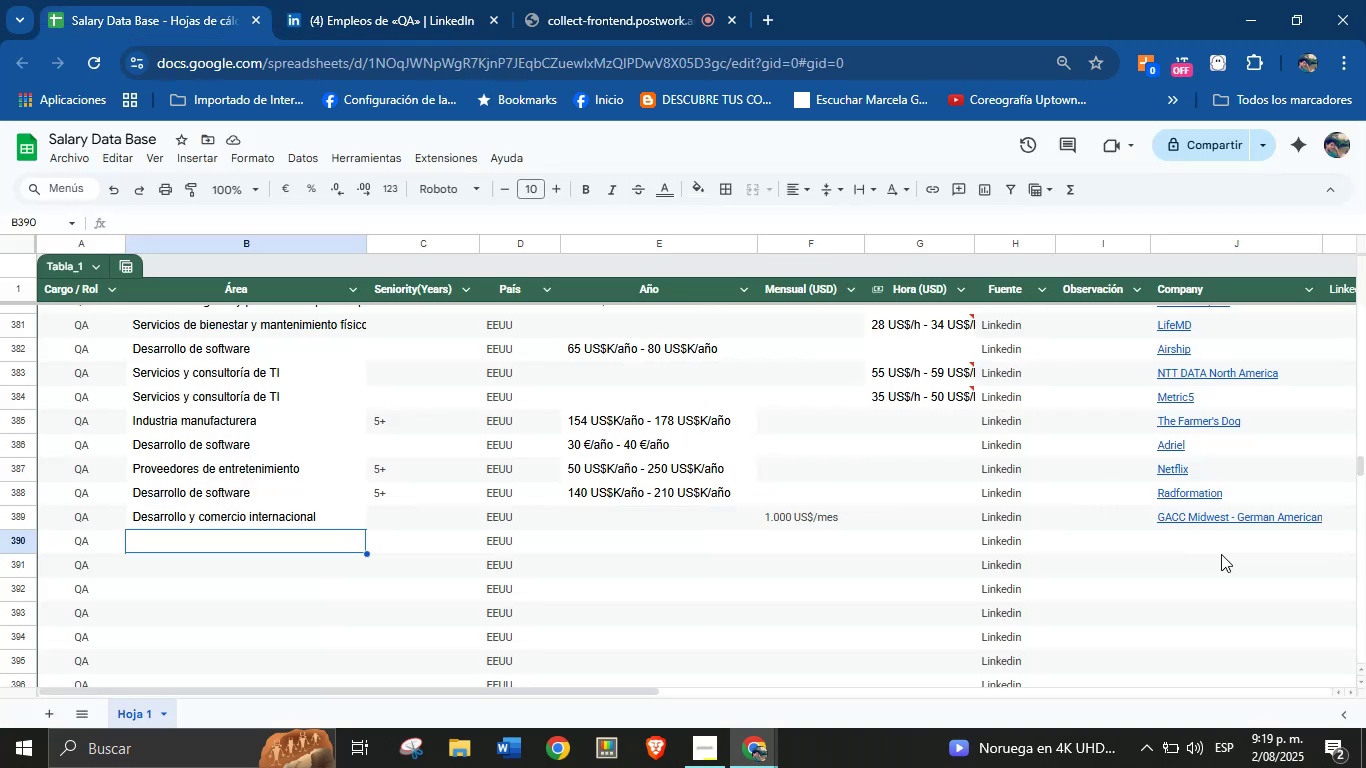 
left_click([1150, 542])
 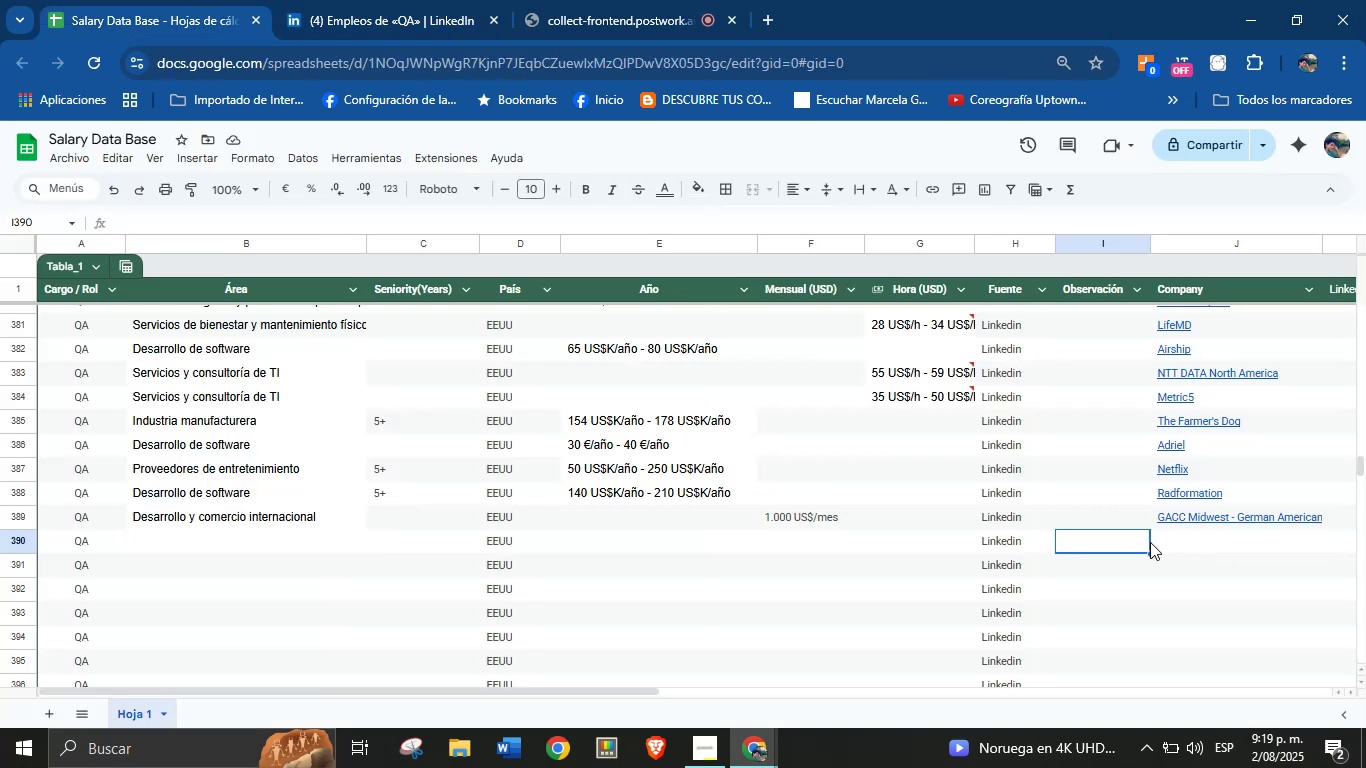 
key(Control+ControlLeft)
 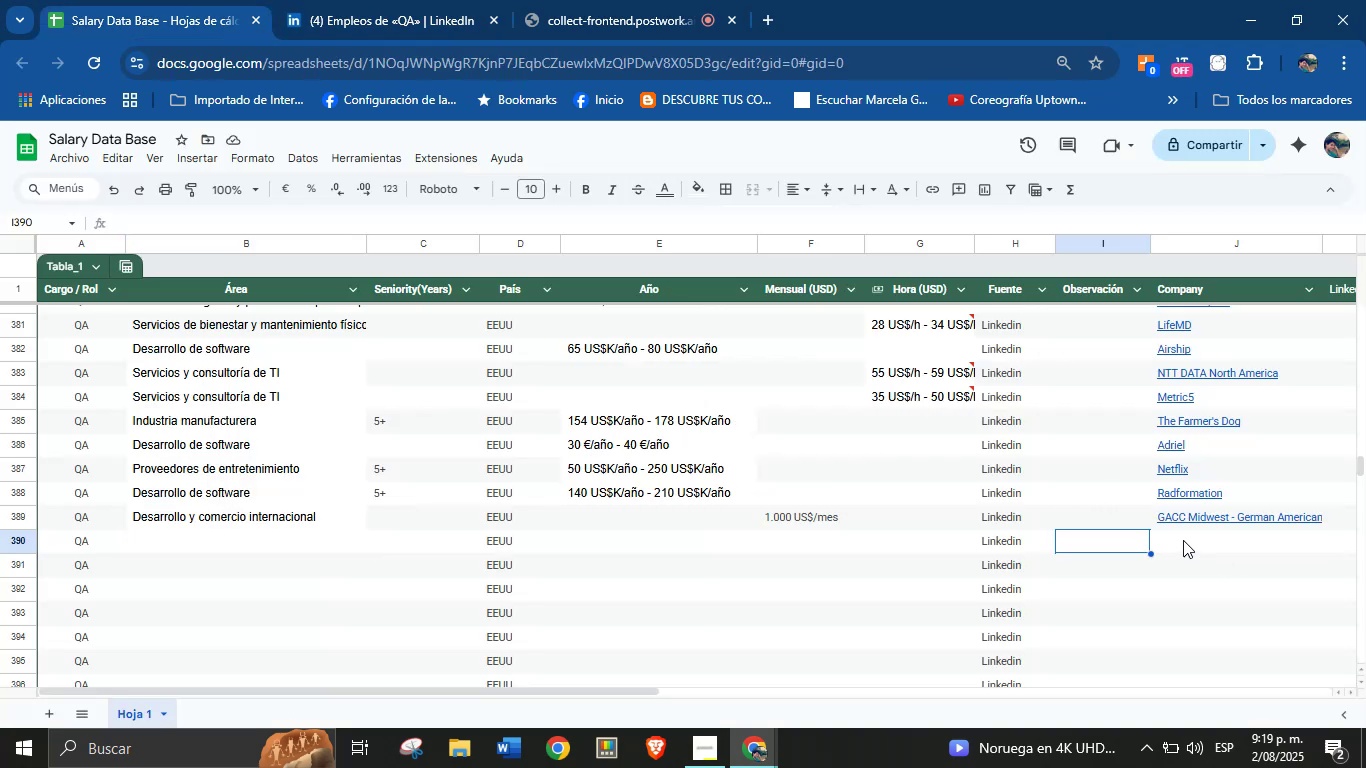 
left_click([1184, 540])
 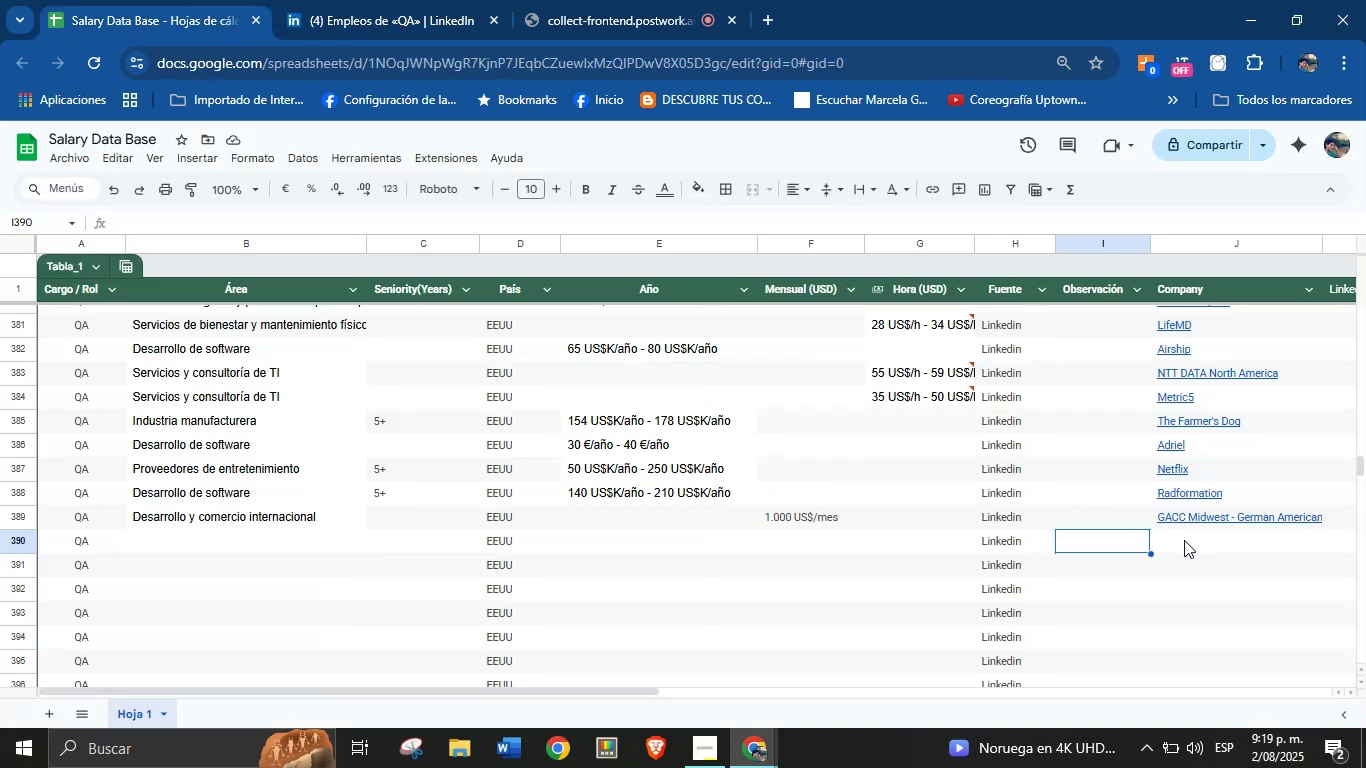 
key(Control+V)
 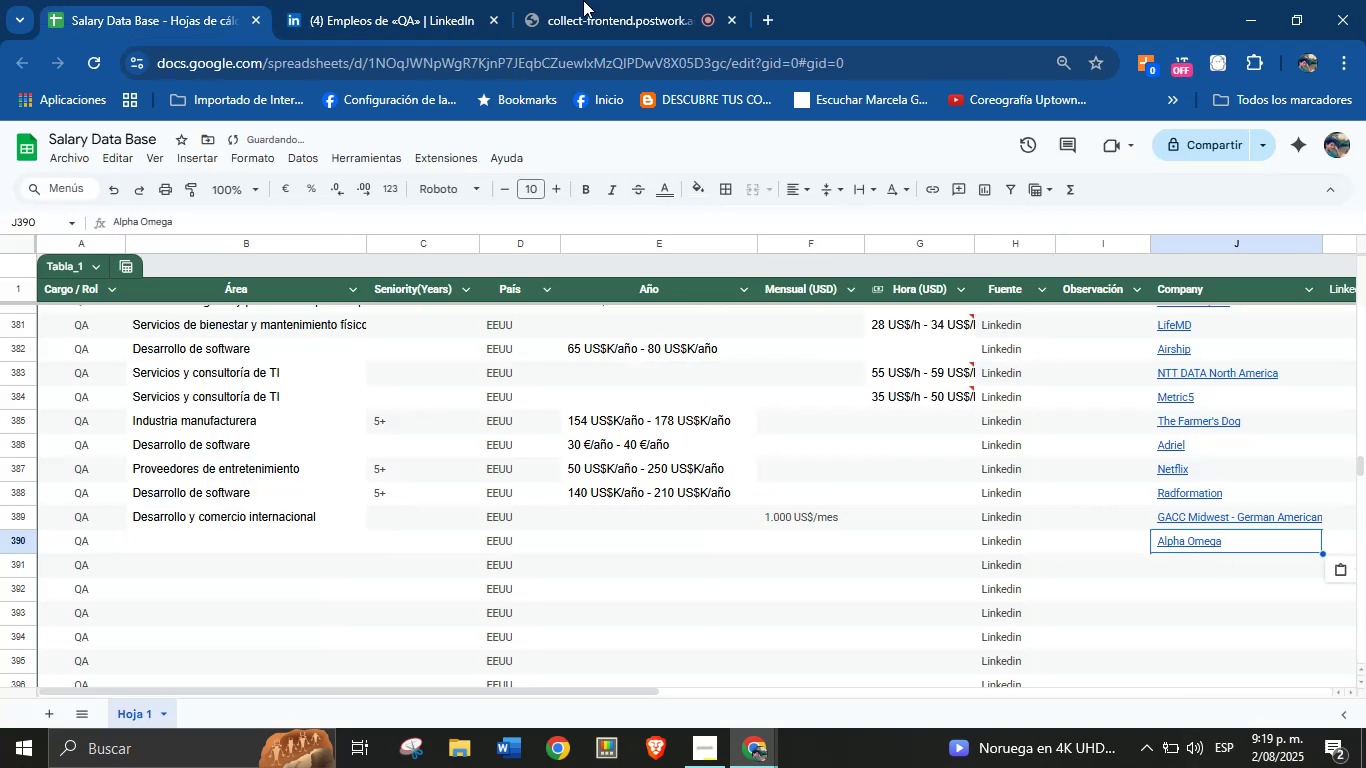 
left_click([466, 0])
 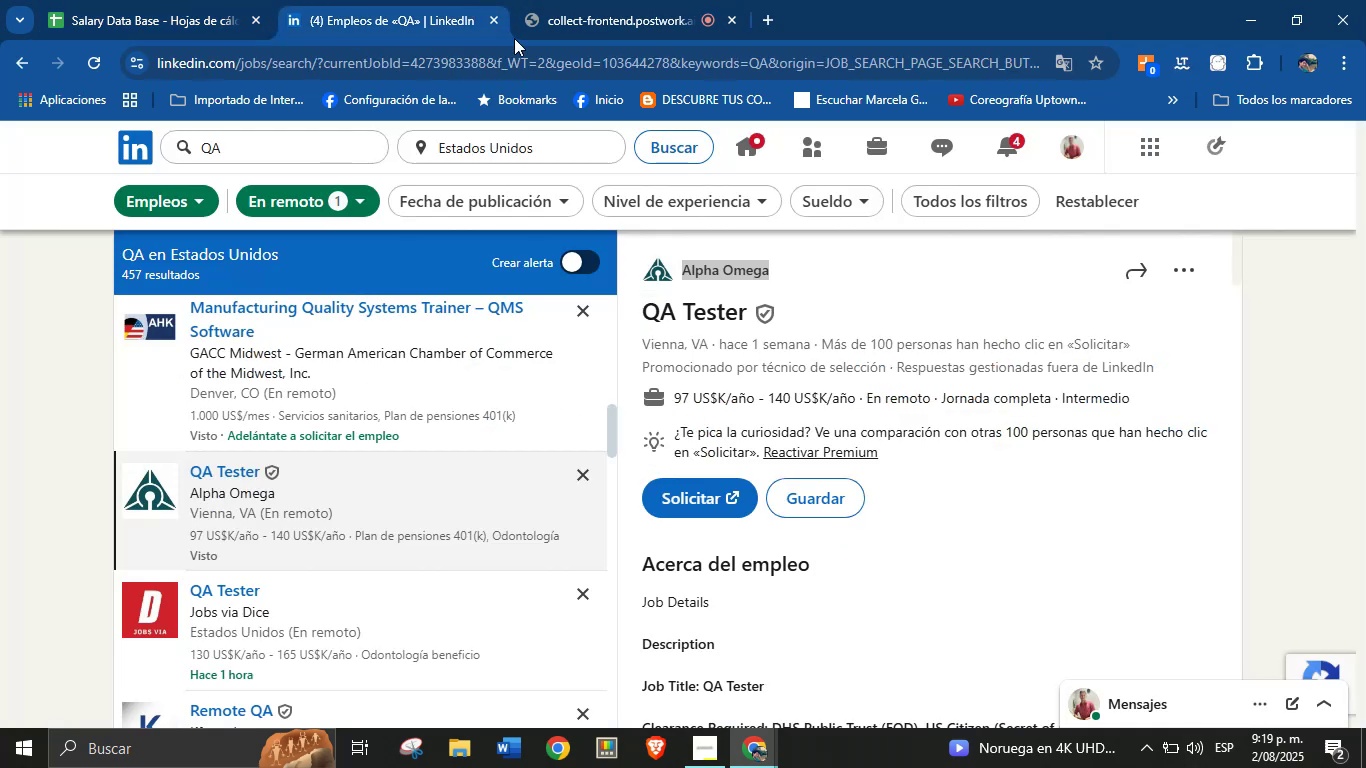 
scroll: coordinate [793, 411], scroll_direction: down, amount: 43.0
 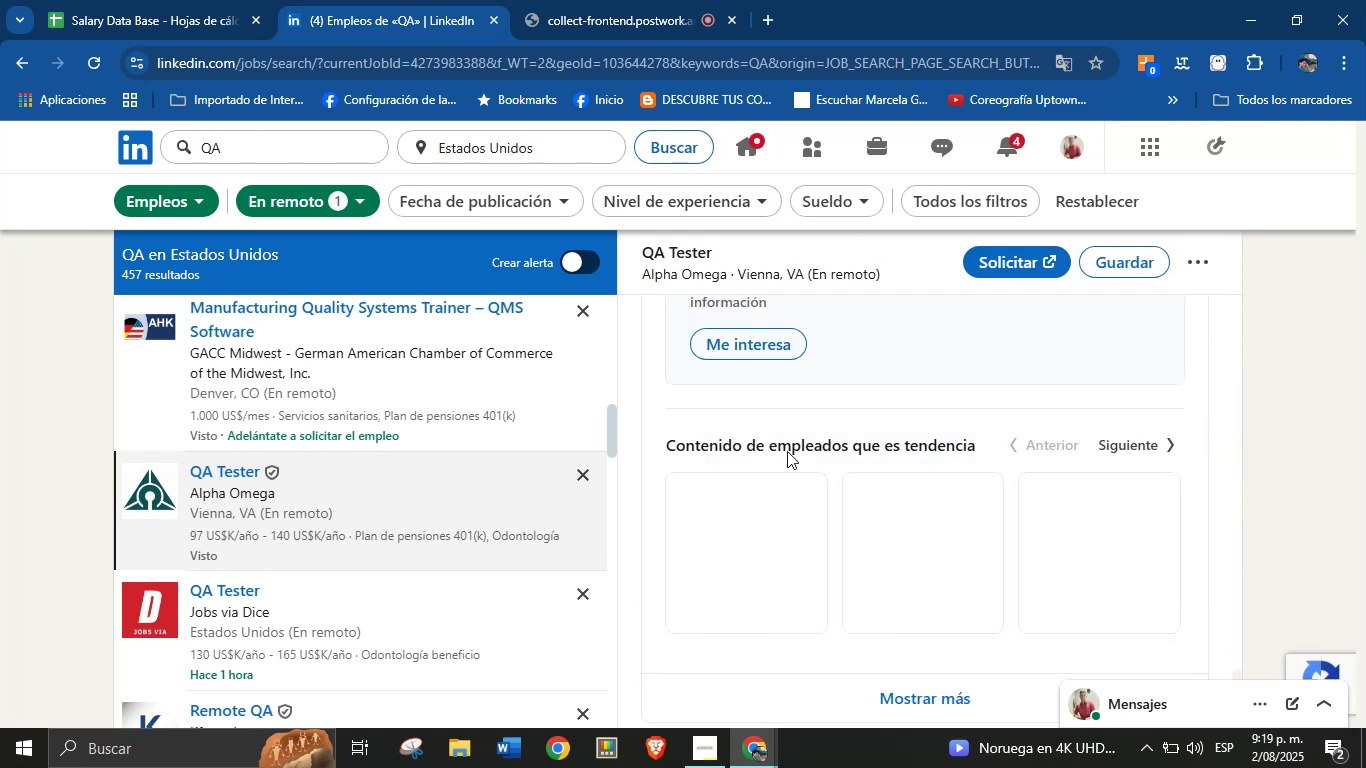 
scroll: coordinate [782, 500], scroll_direction: up, amount: 7.0
 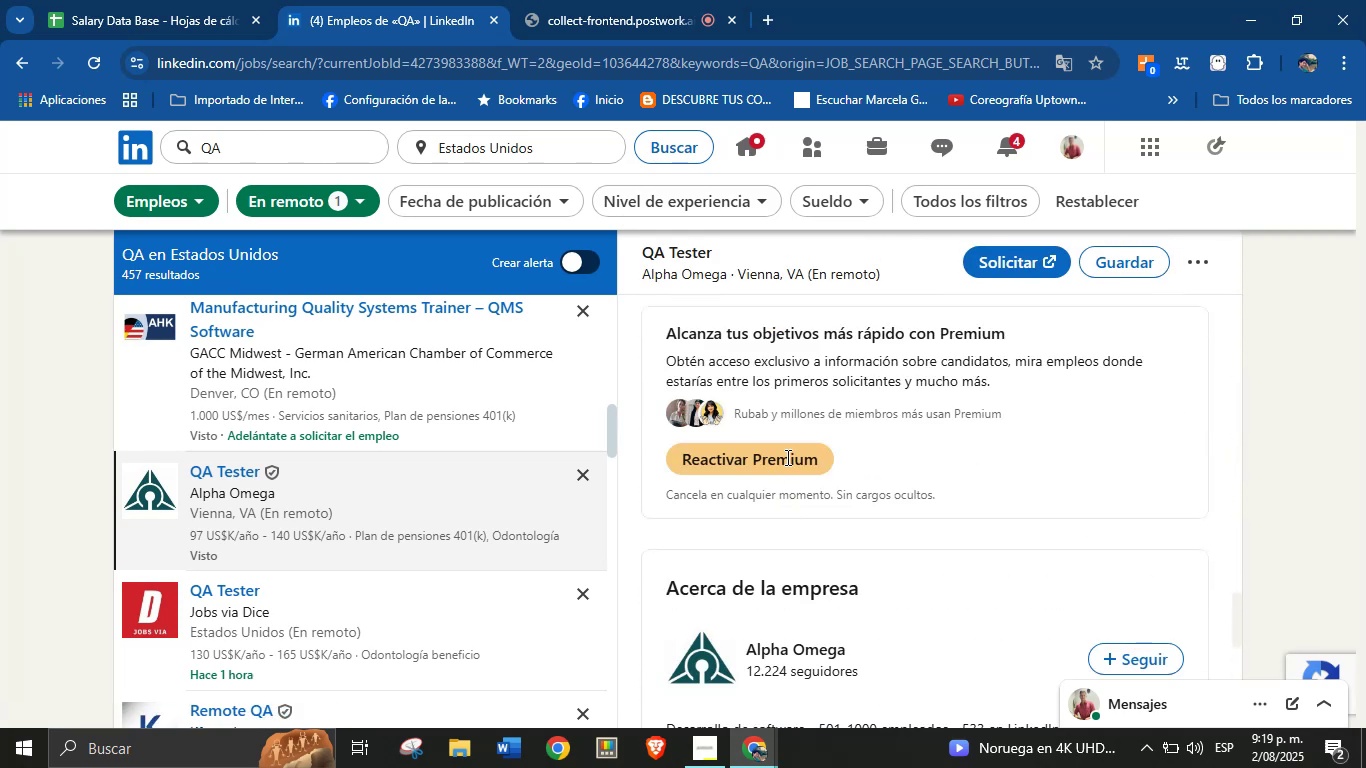 
scroll: coordinate [787, 435], scroll_direction: down, amount: 3.0
 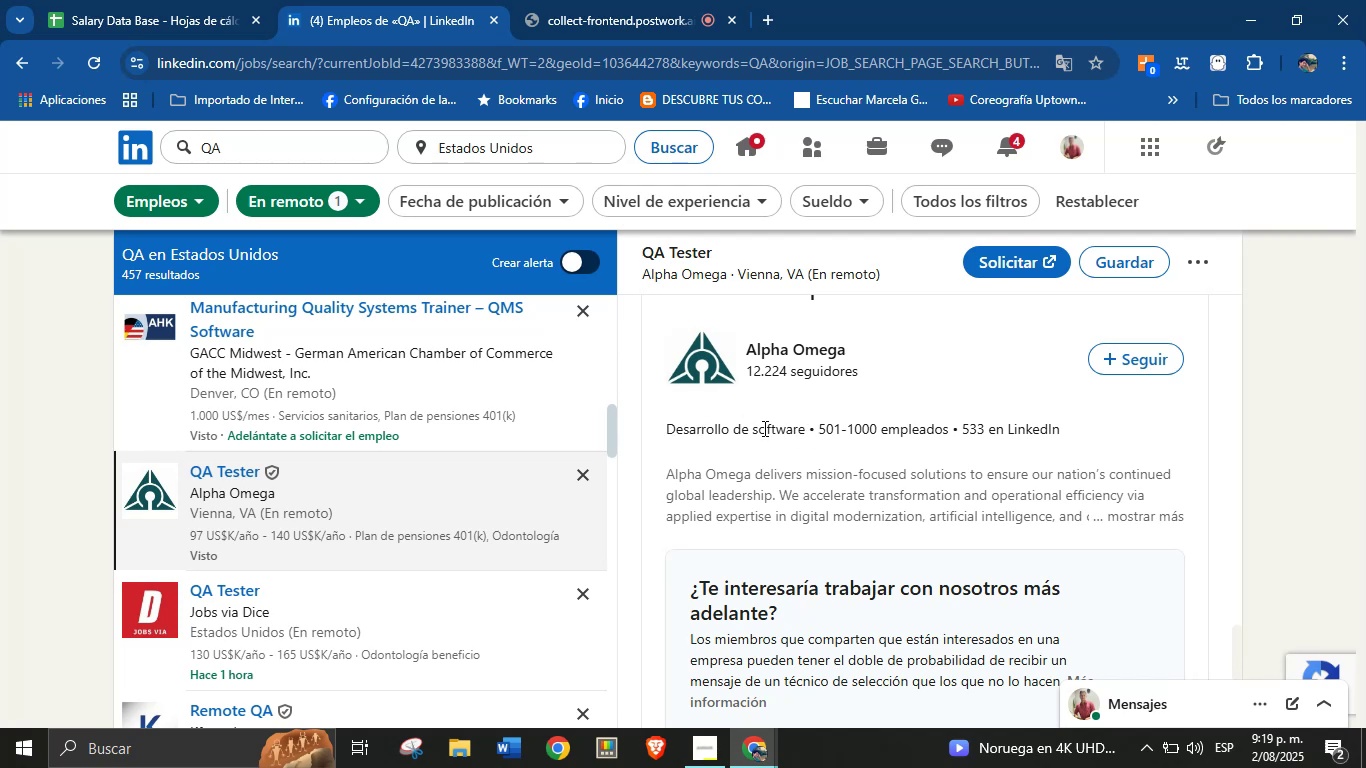 
wait(7.74)
 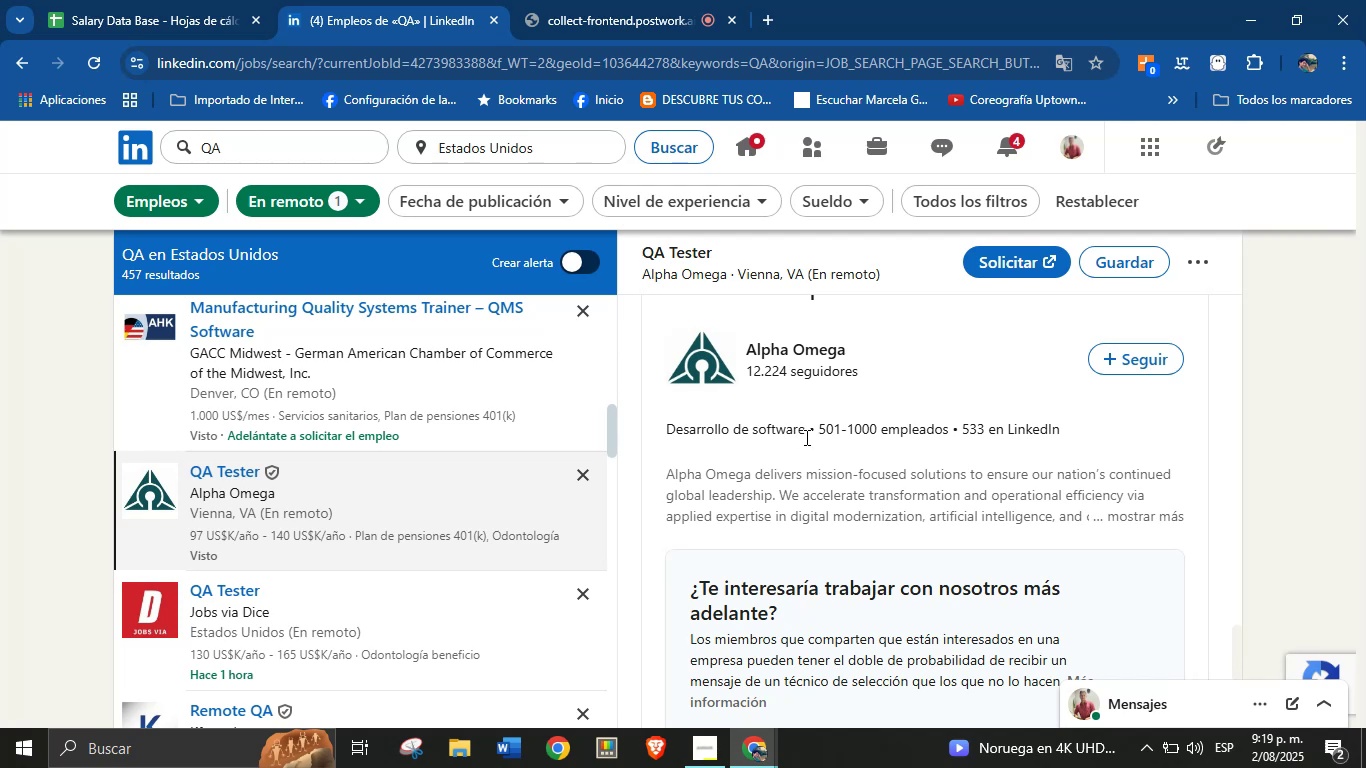 
key(Control+C)
 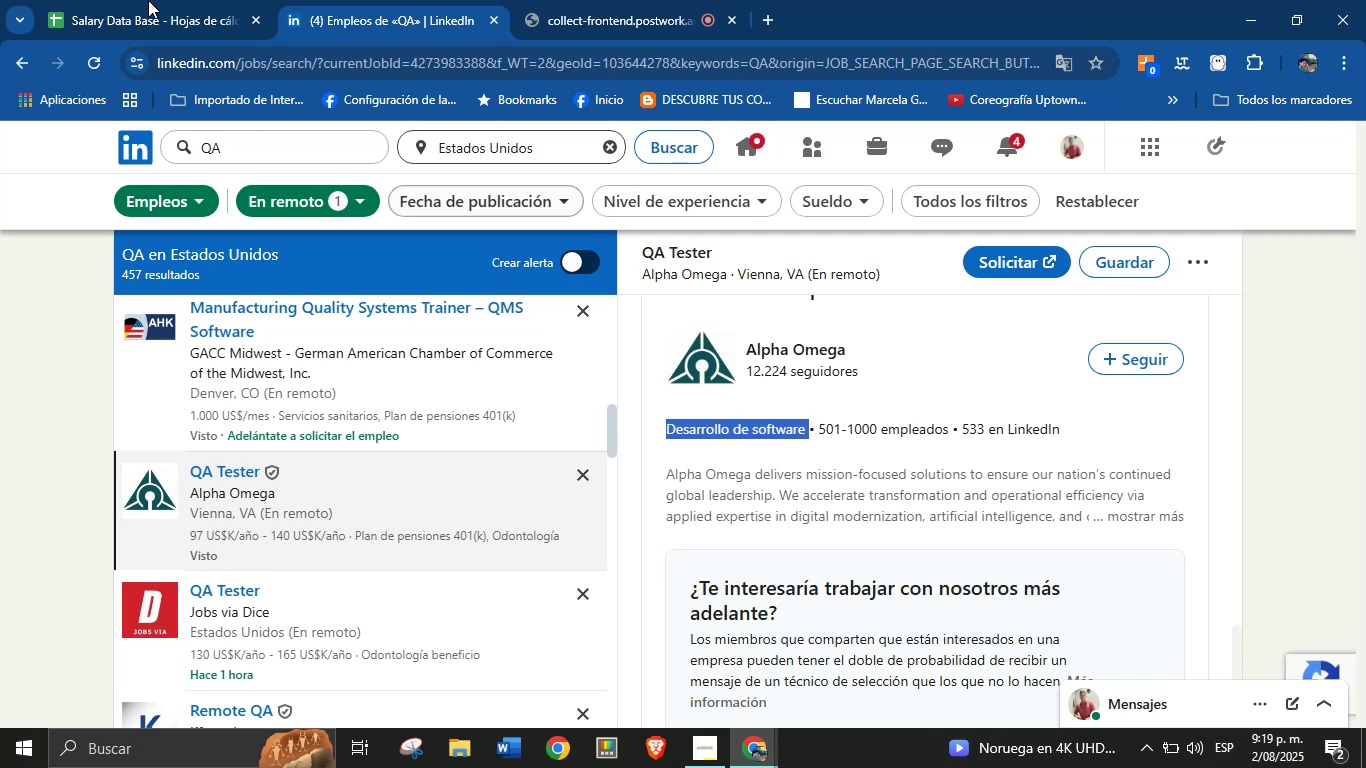 
left_click([162, 0])
 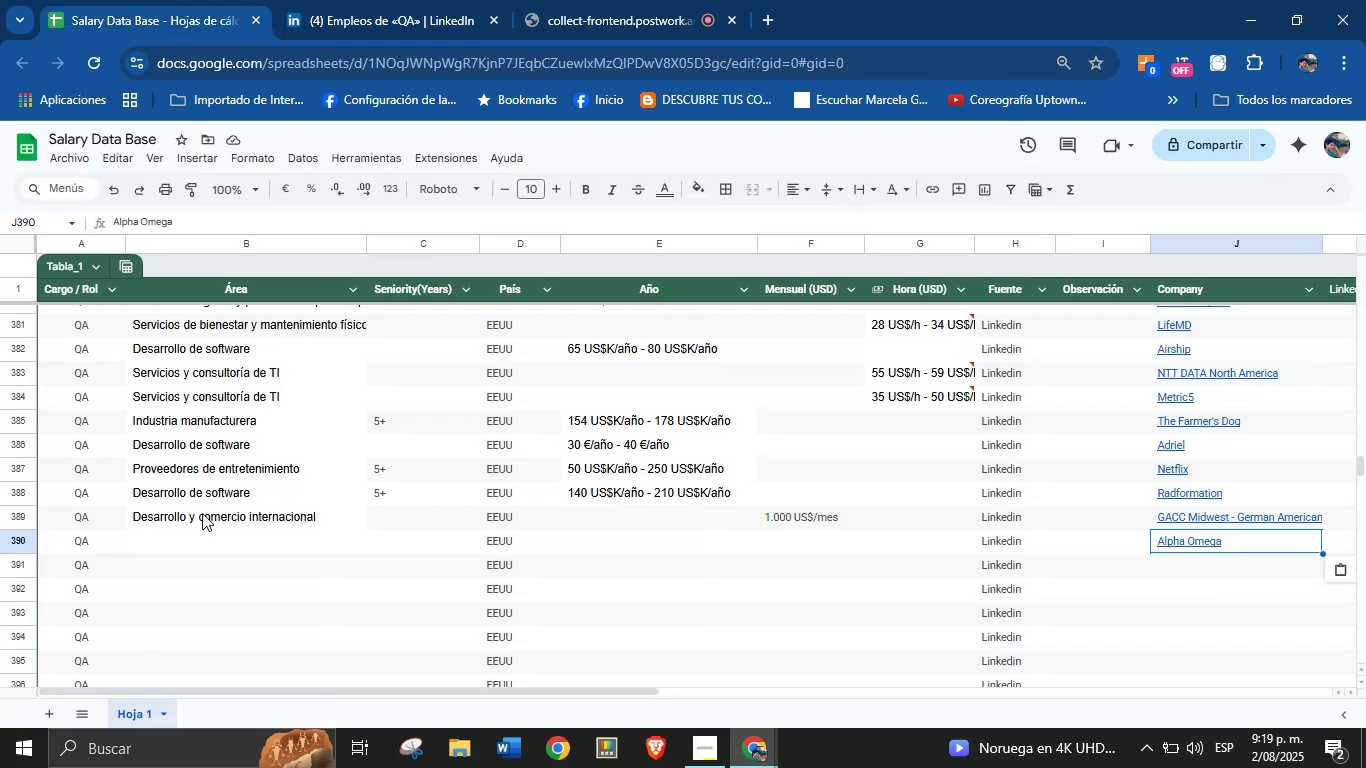 
left_click([175, 531])
 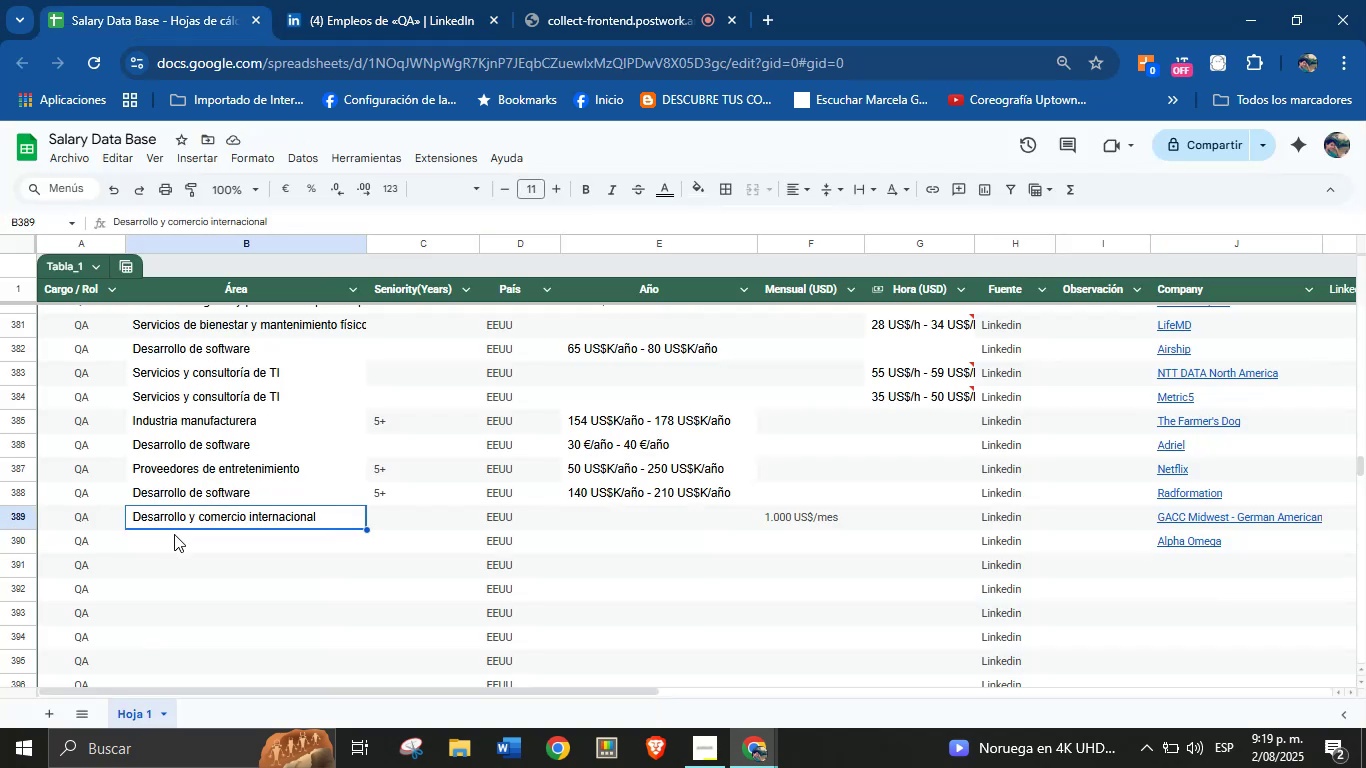 
left_click([173, 536])
 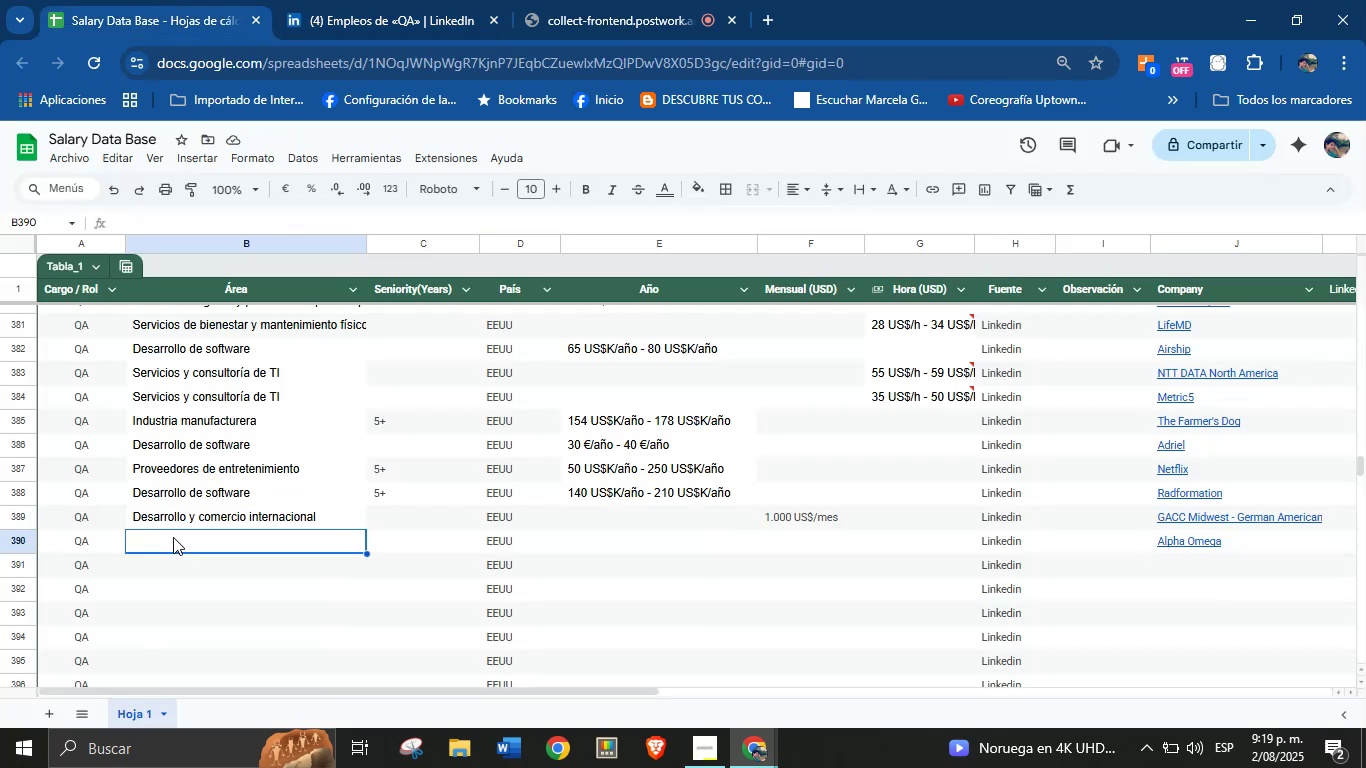 
key(Control+V)
 